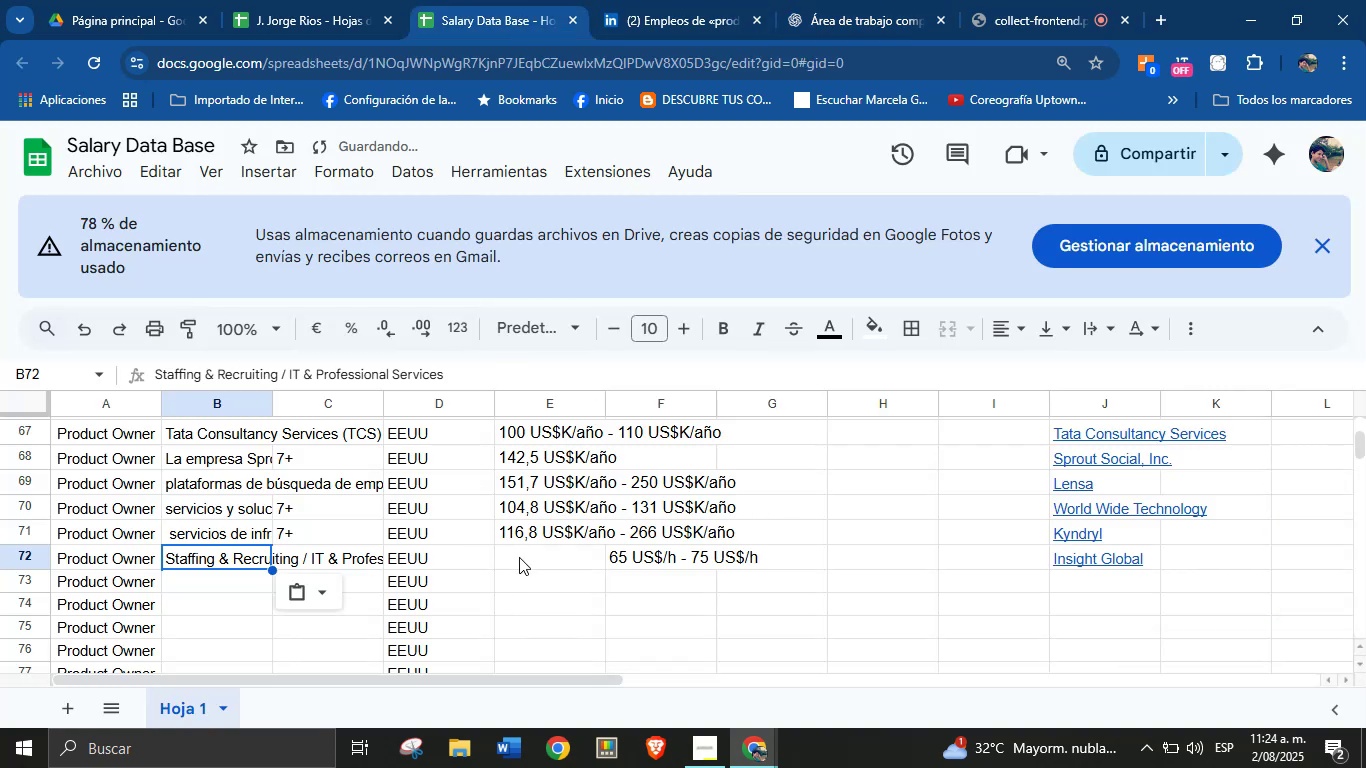 
left_click([521, 557])
 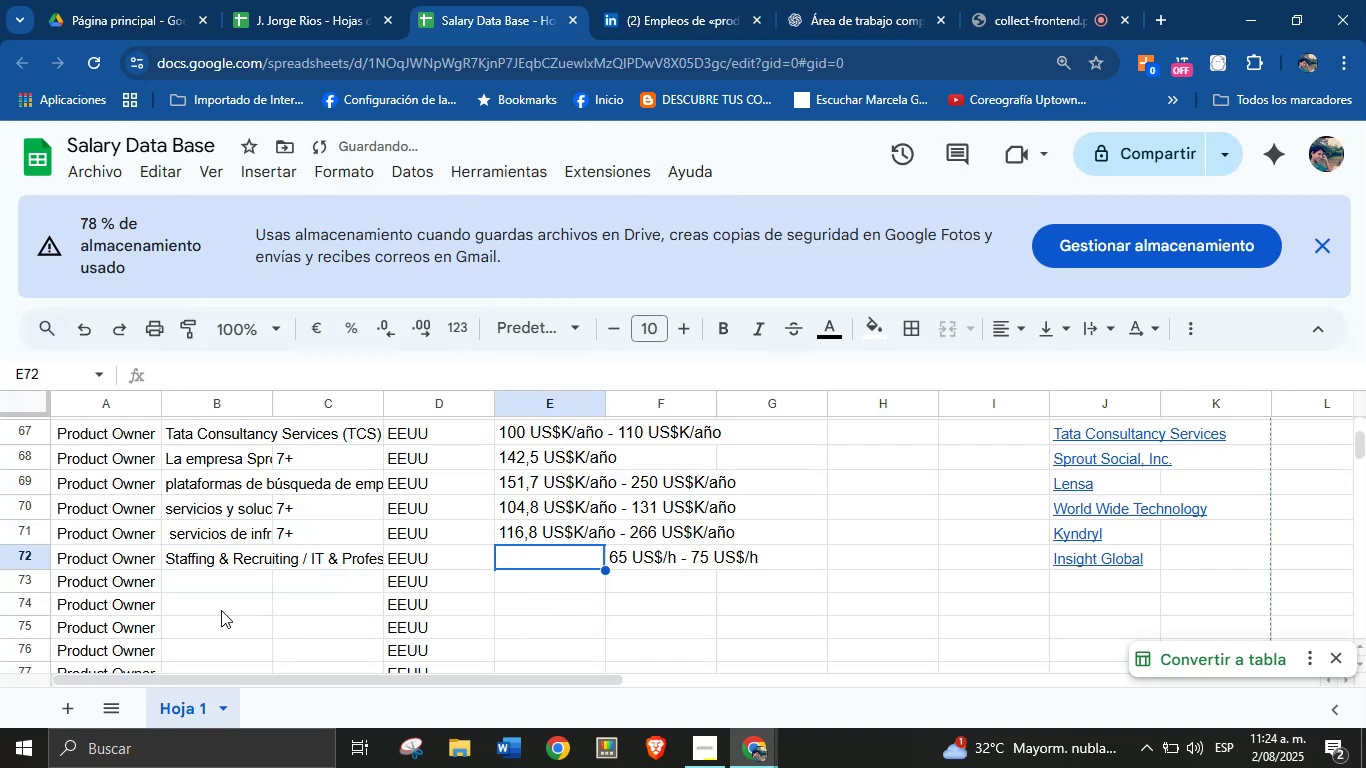 
left_click([215, 584])
 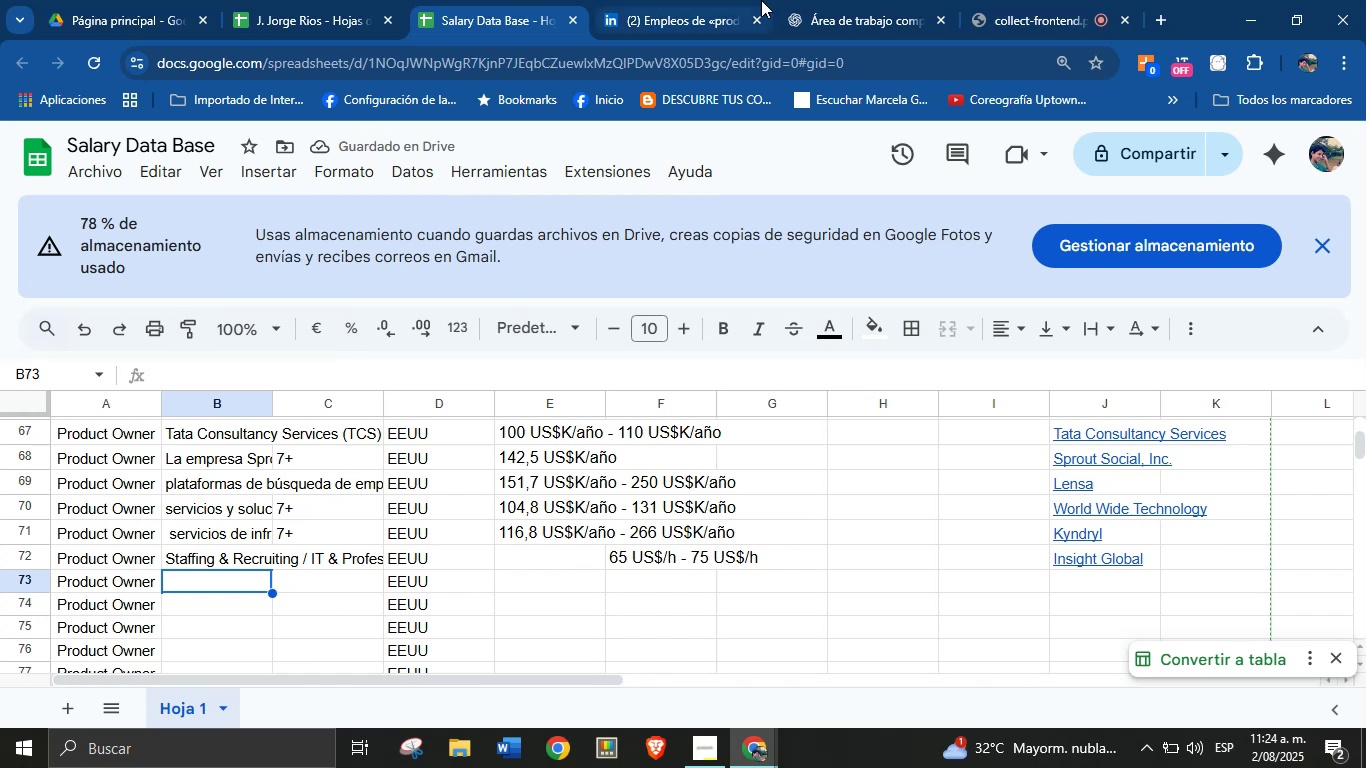 
left_click([711, 0])
 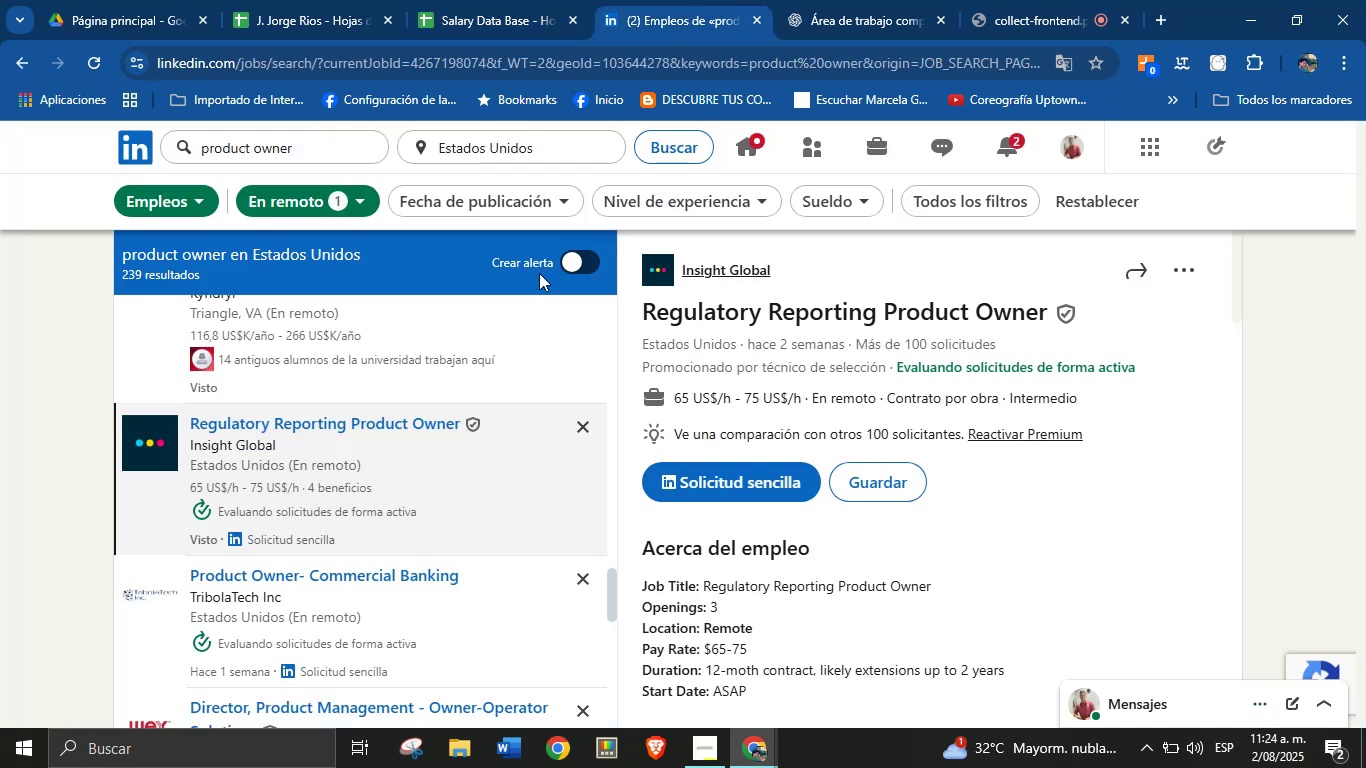 
scroll: coordinate [494, 433], scroll_direction: down, amount: 3.0
 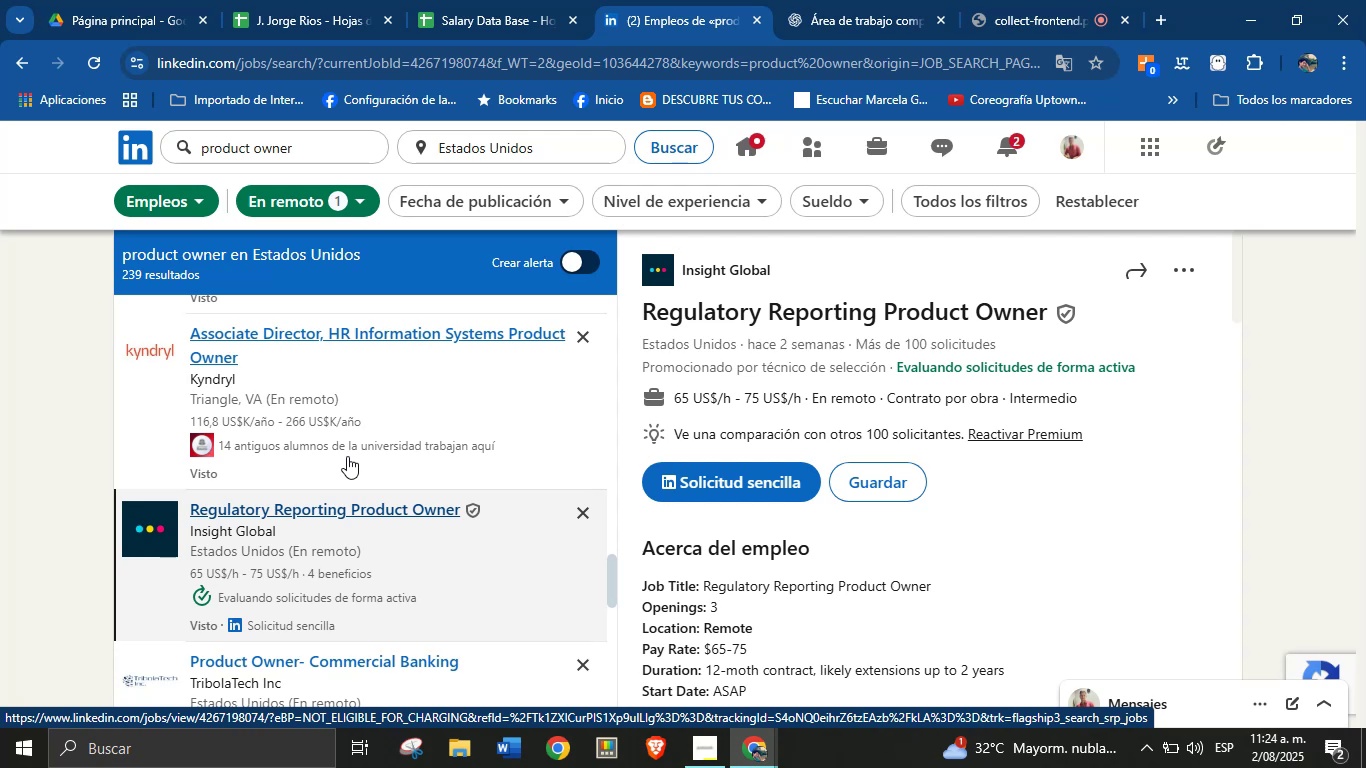 
wait(19.45)
 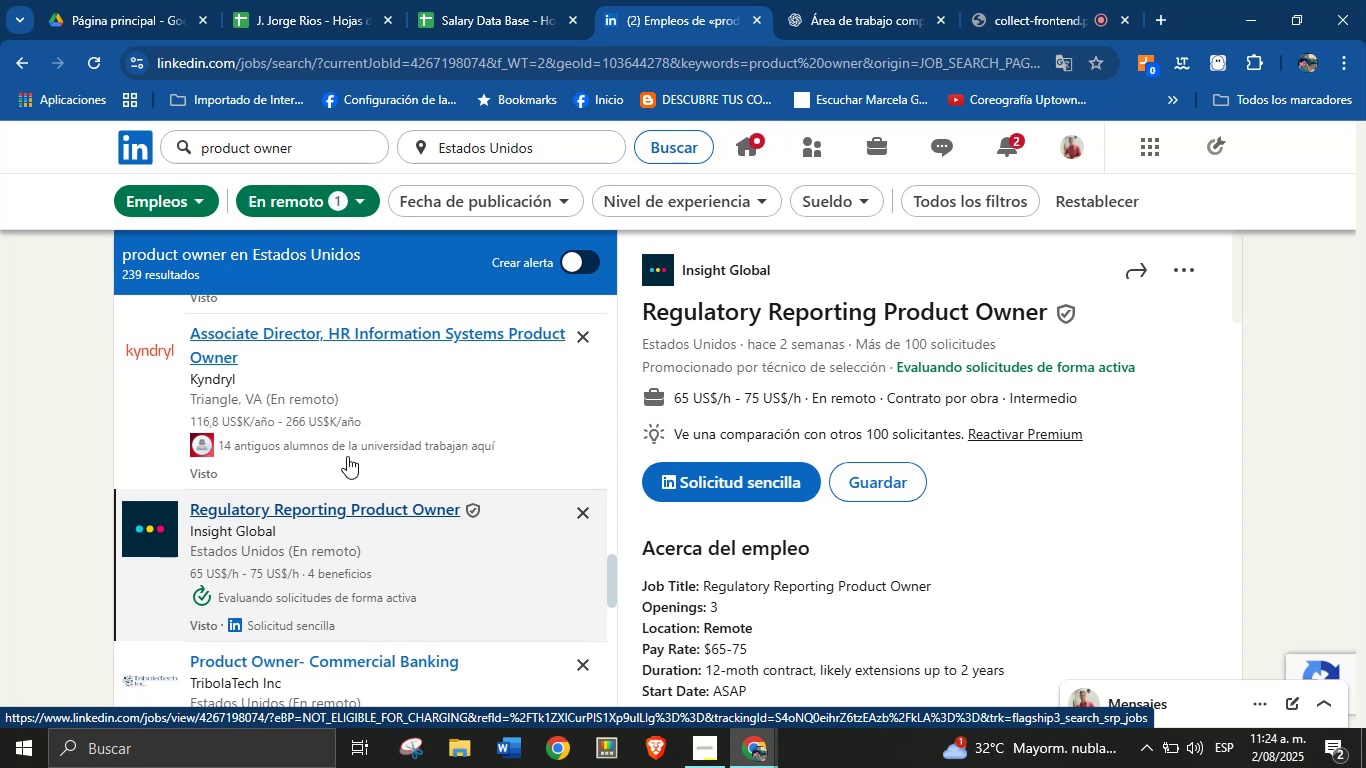 
scroll: coordinate [900, 529], scroll_direction: down, amount: 5.0
 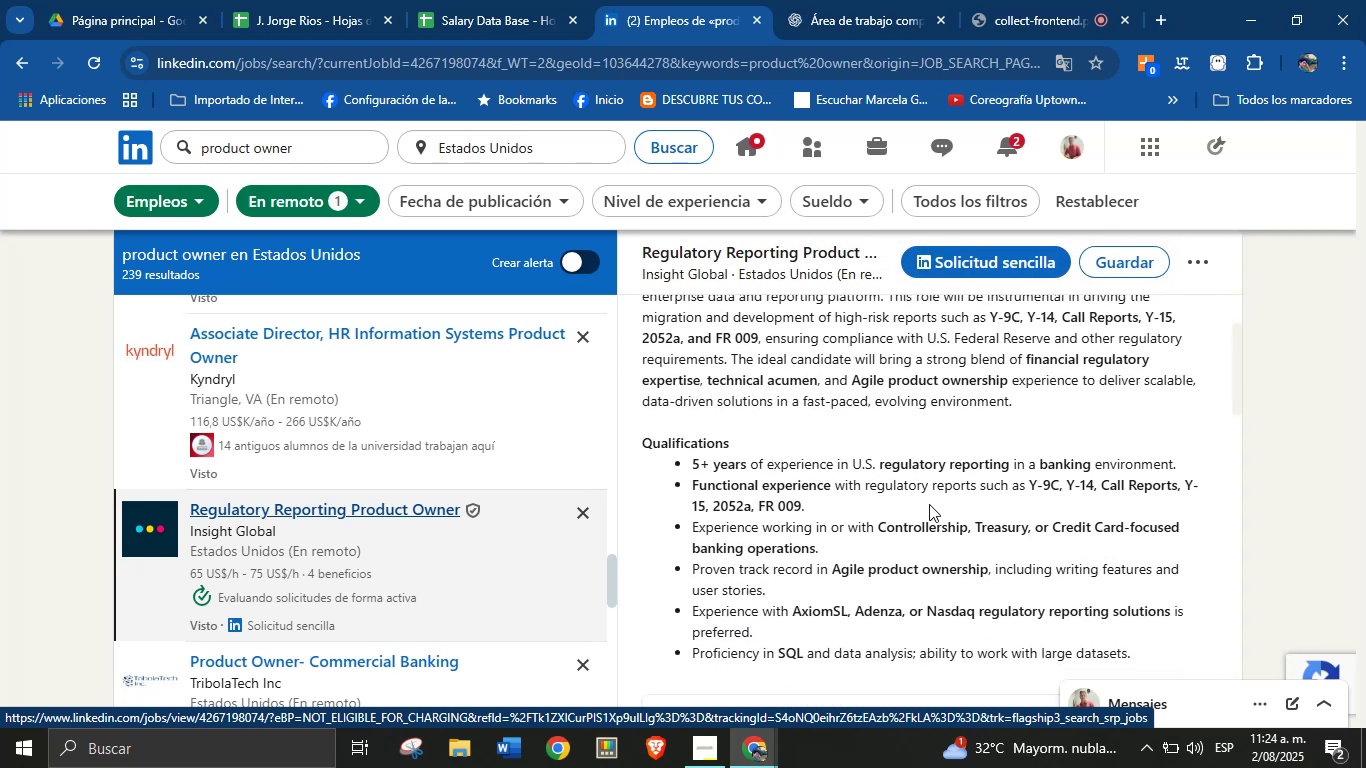 
scroll: coordinate [864, 508], scroll_direction: up, amount: 14.0
 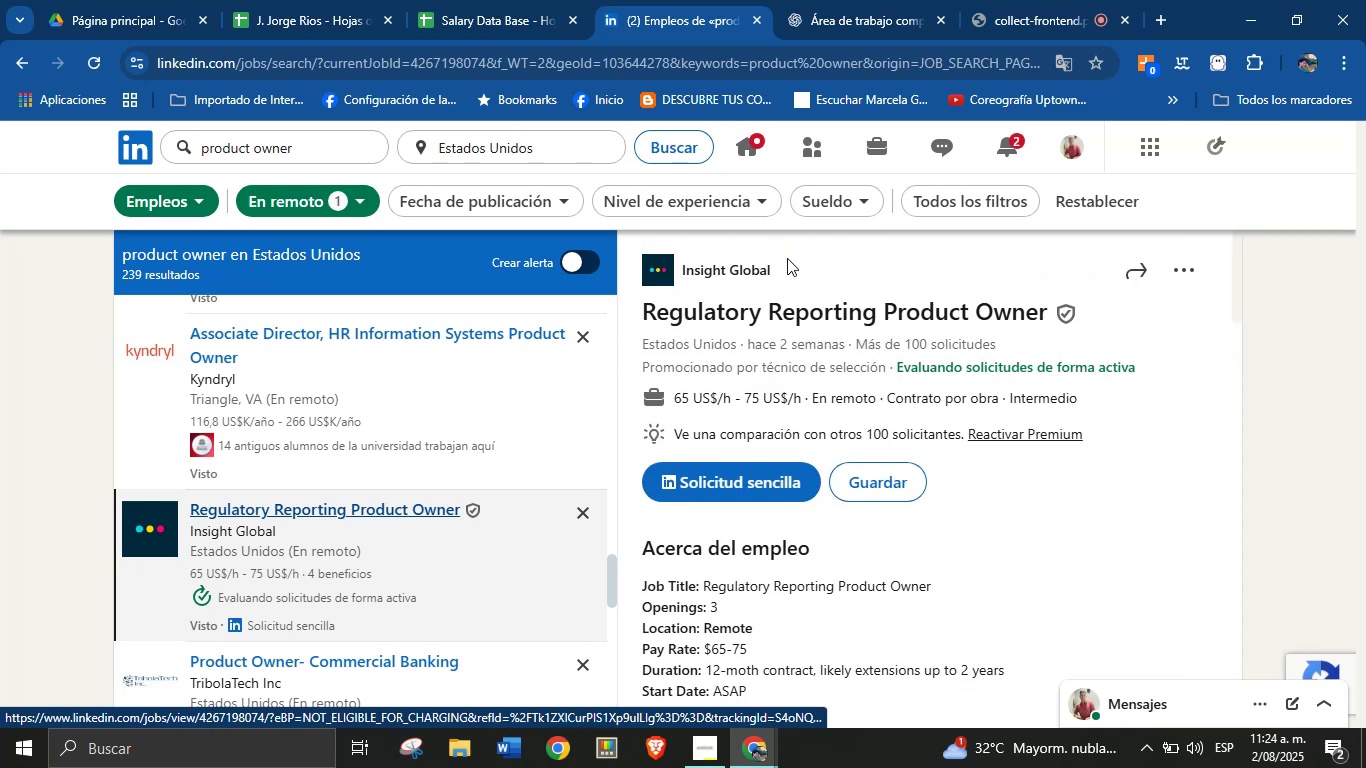 
left_click_drag(start_coordinate=[784, 274], to_coordinate=[683, 273])
 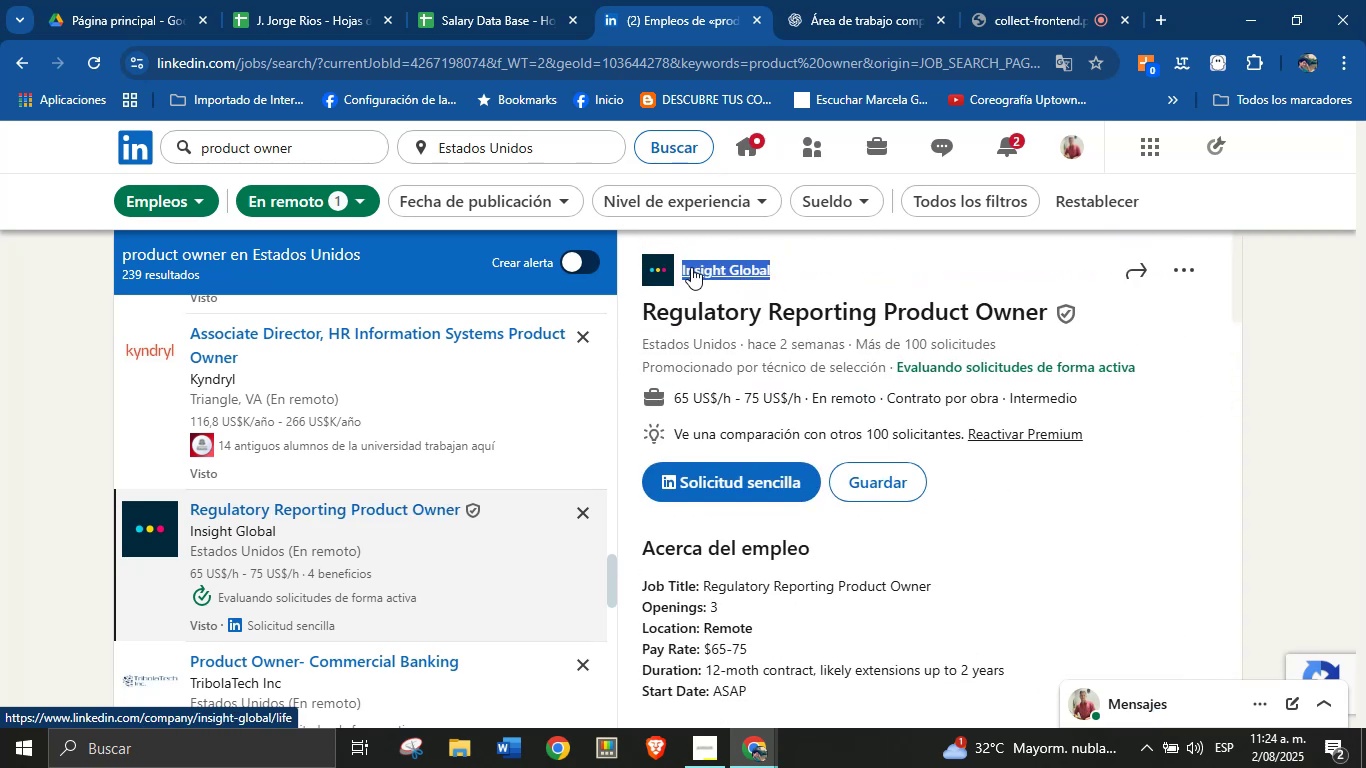 
key(Control+C)
 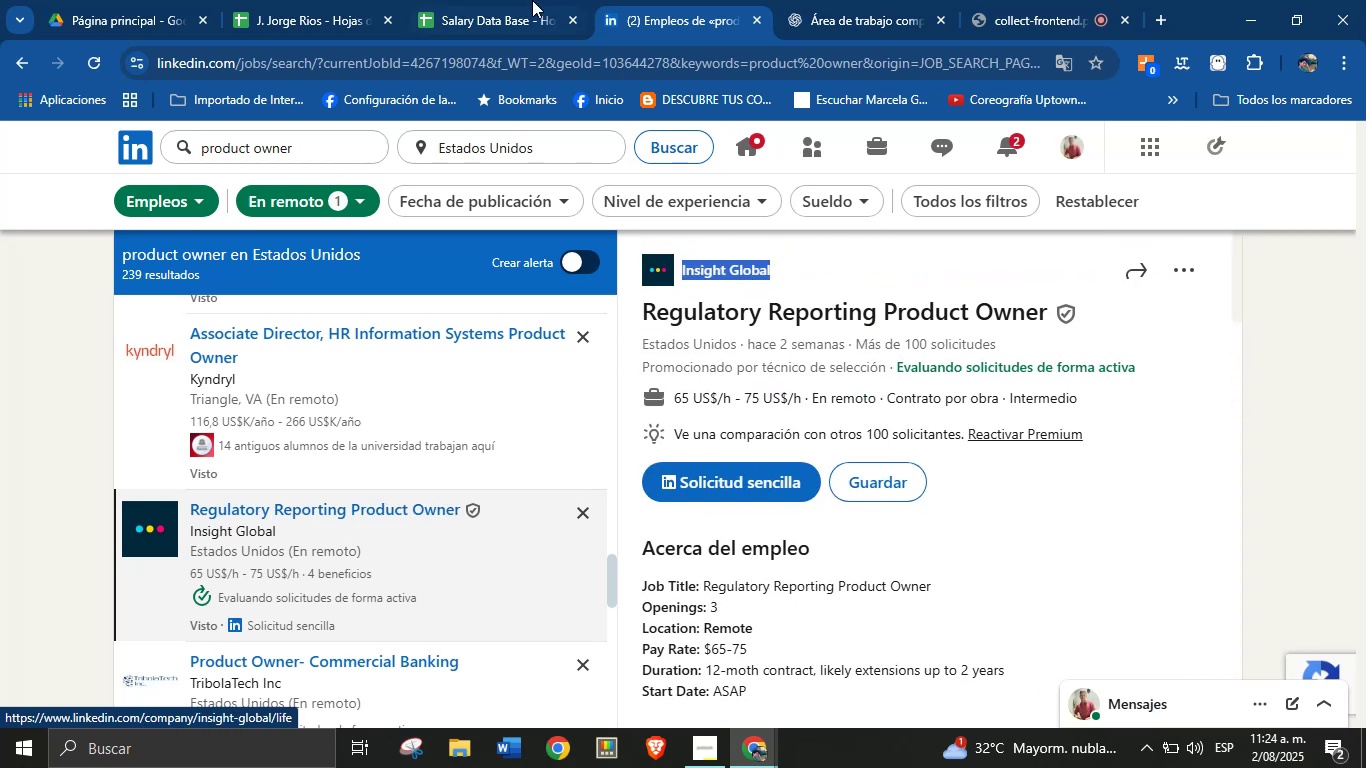 
left_click([530, 0])
 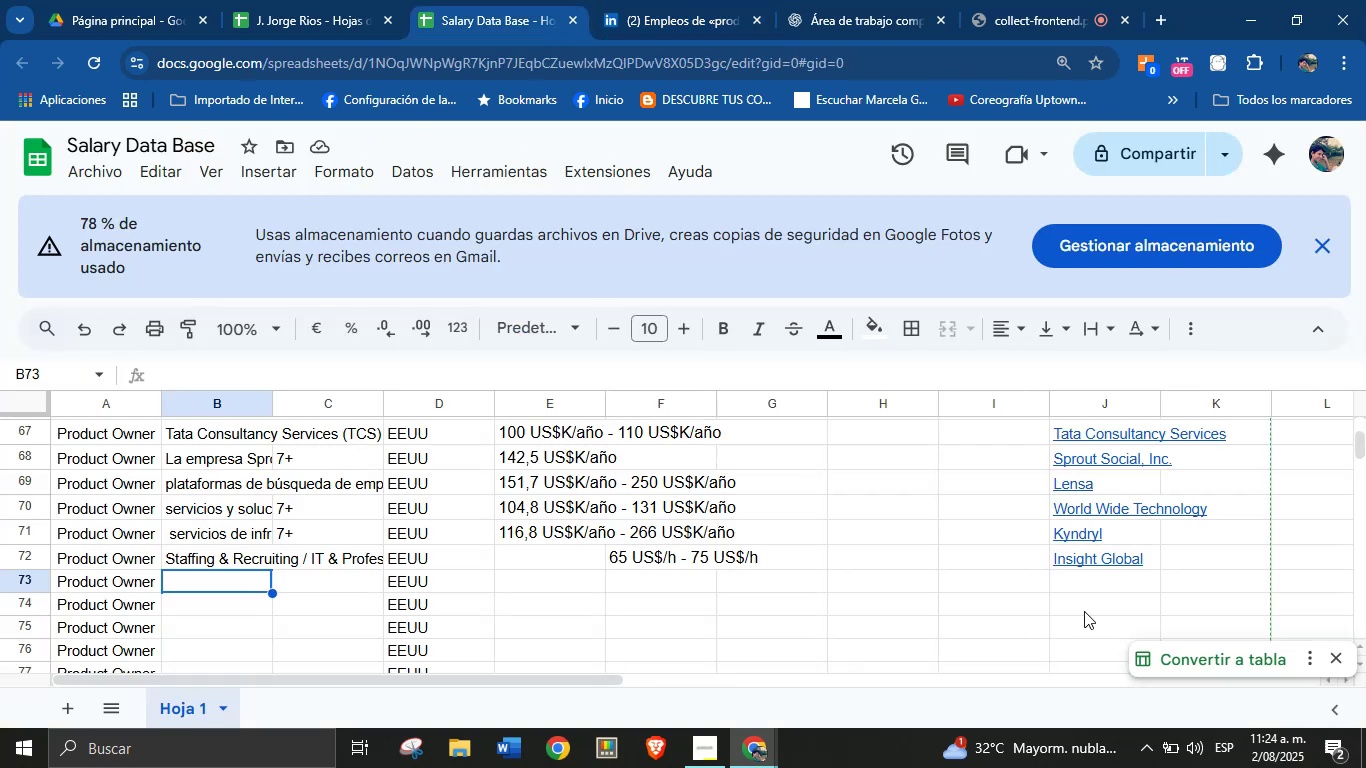 
left_click([1102, 577])
 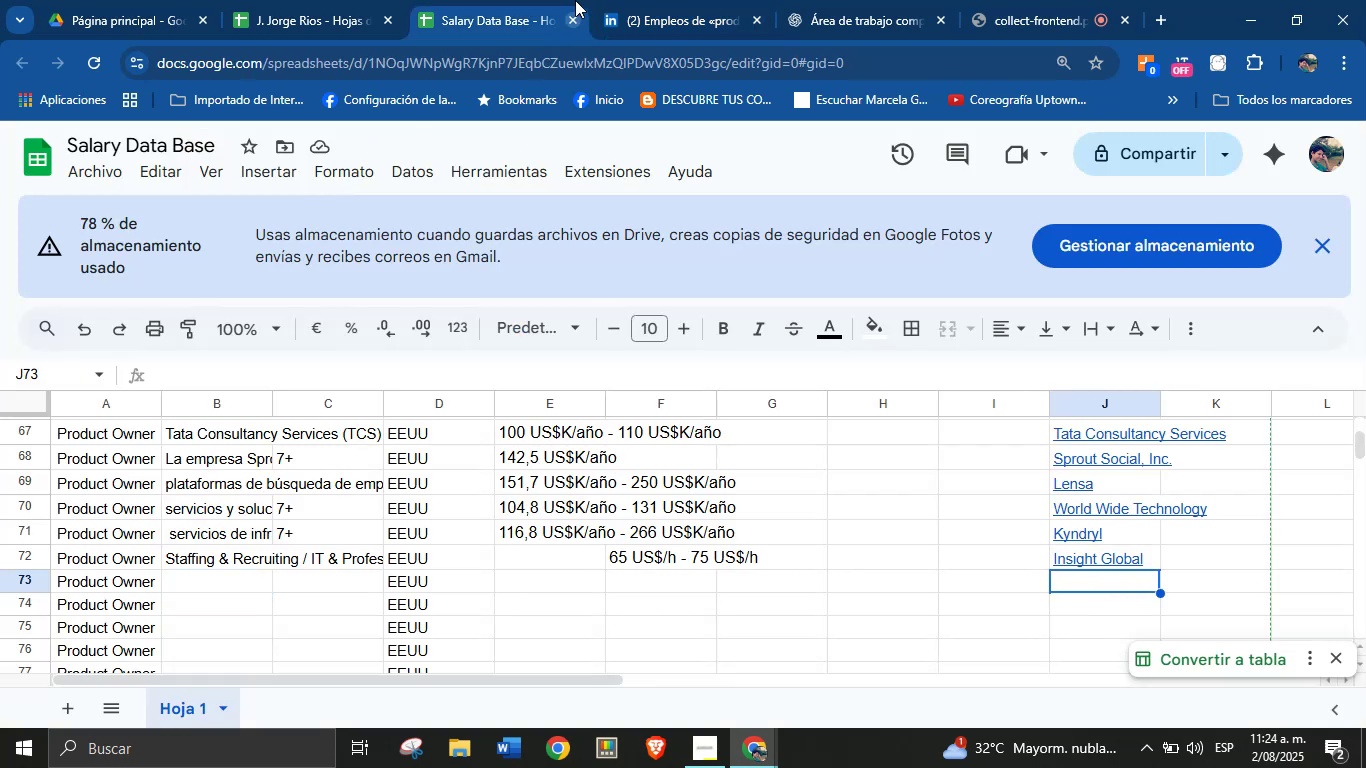 
left_click([660, 0])
 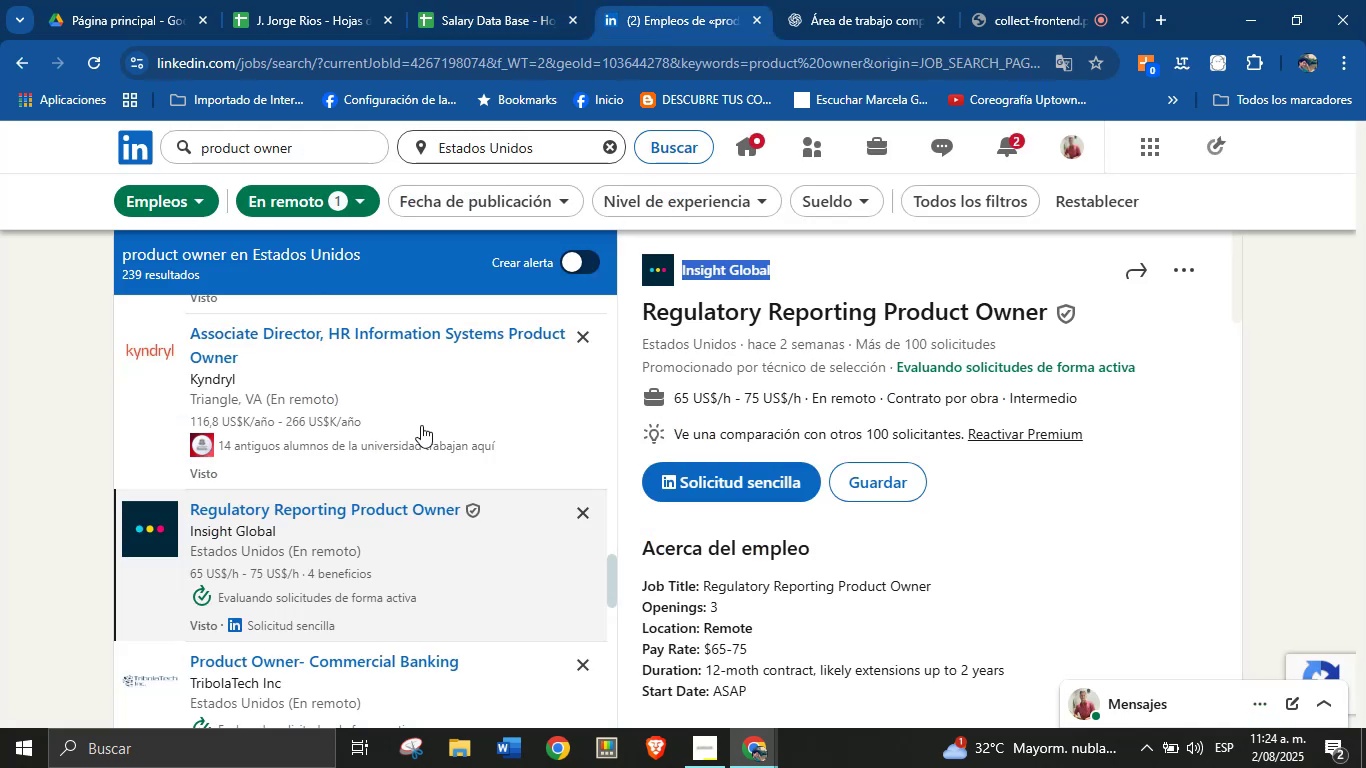 
scroll: coordinate [366, 514], scroll_direction: down, amount: 3.0
 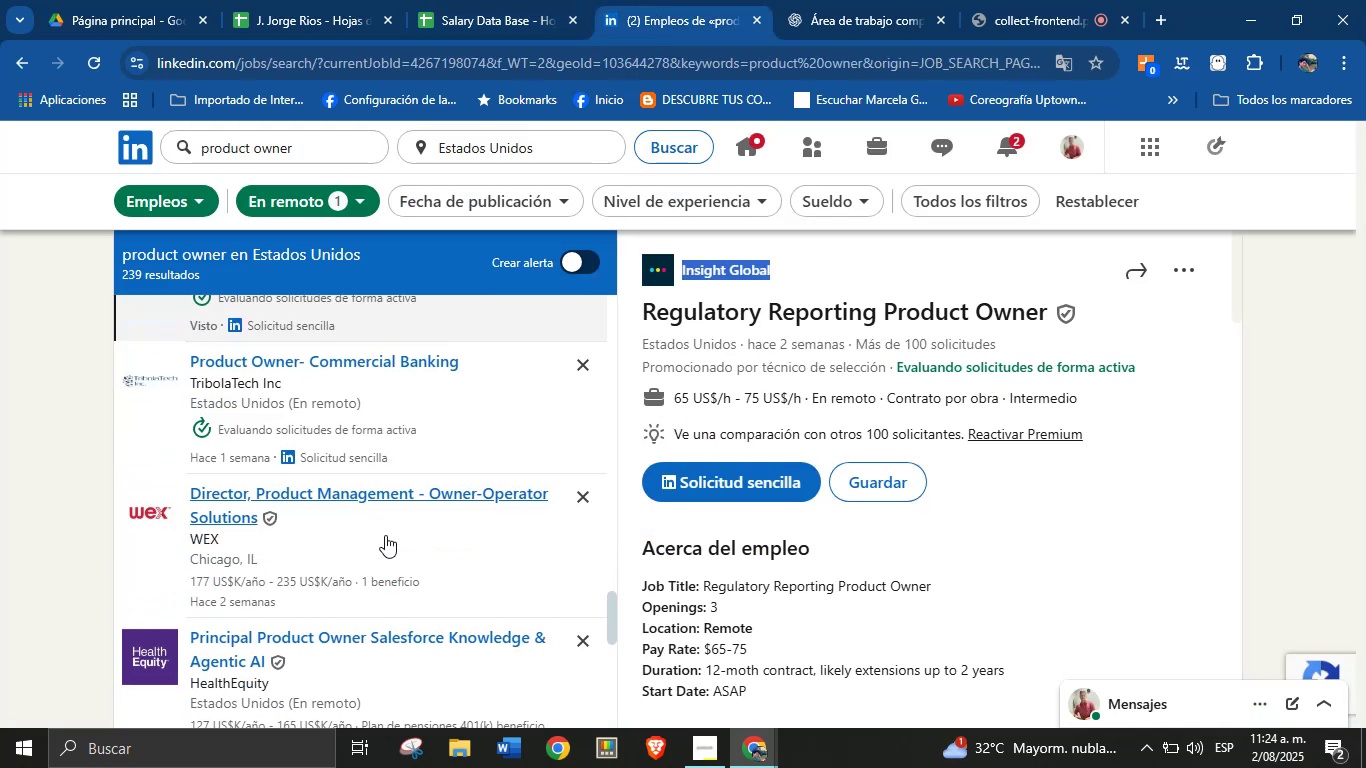 
left_click([385, 533])
 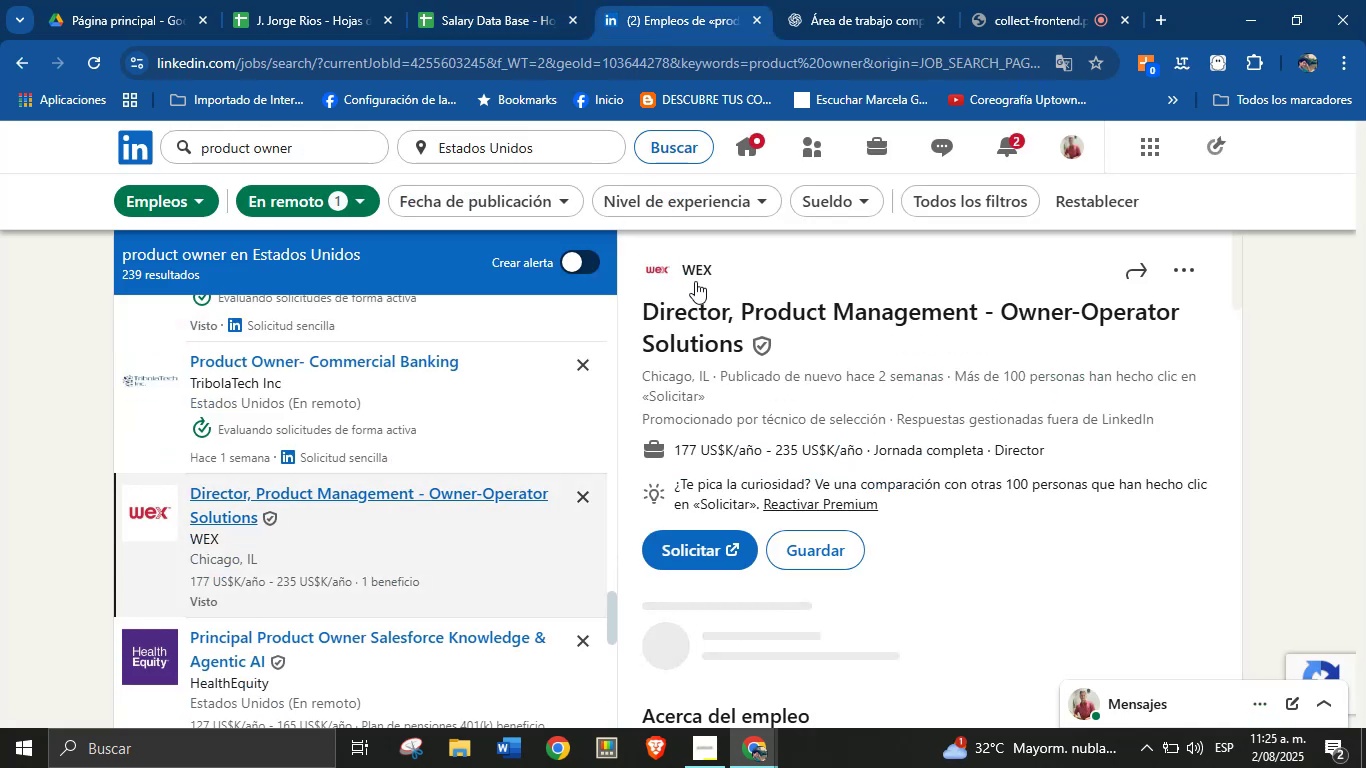 
wait(9.17)
 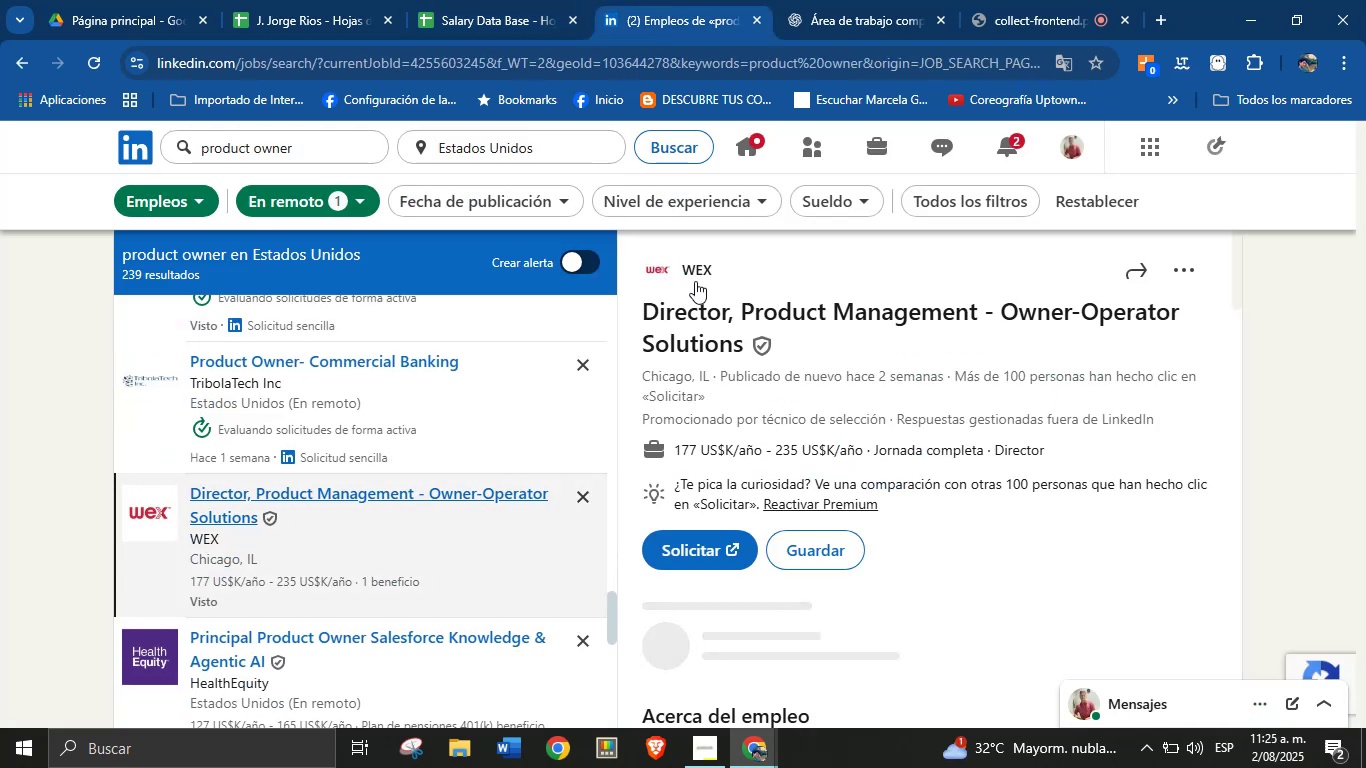 
left_click_drag(start_coordinate=[723, 279], to_coordinate=[685, 273])
 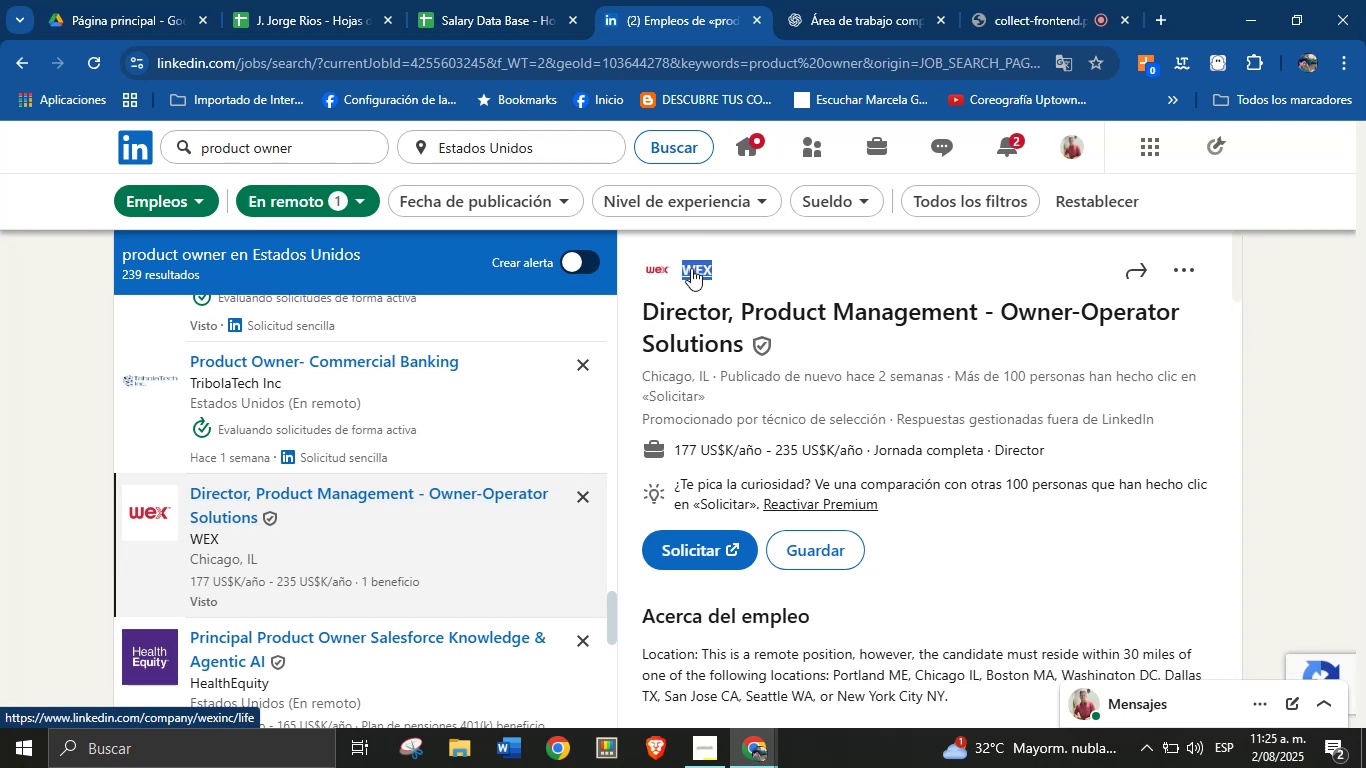 
key(Control+C)
 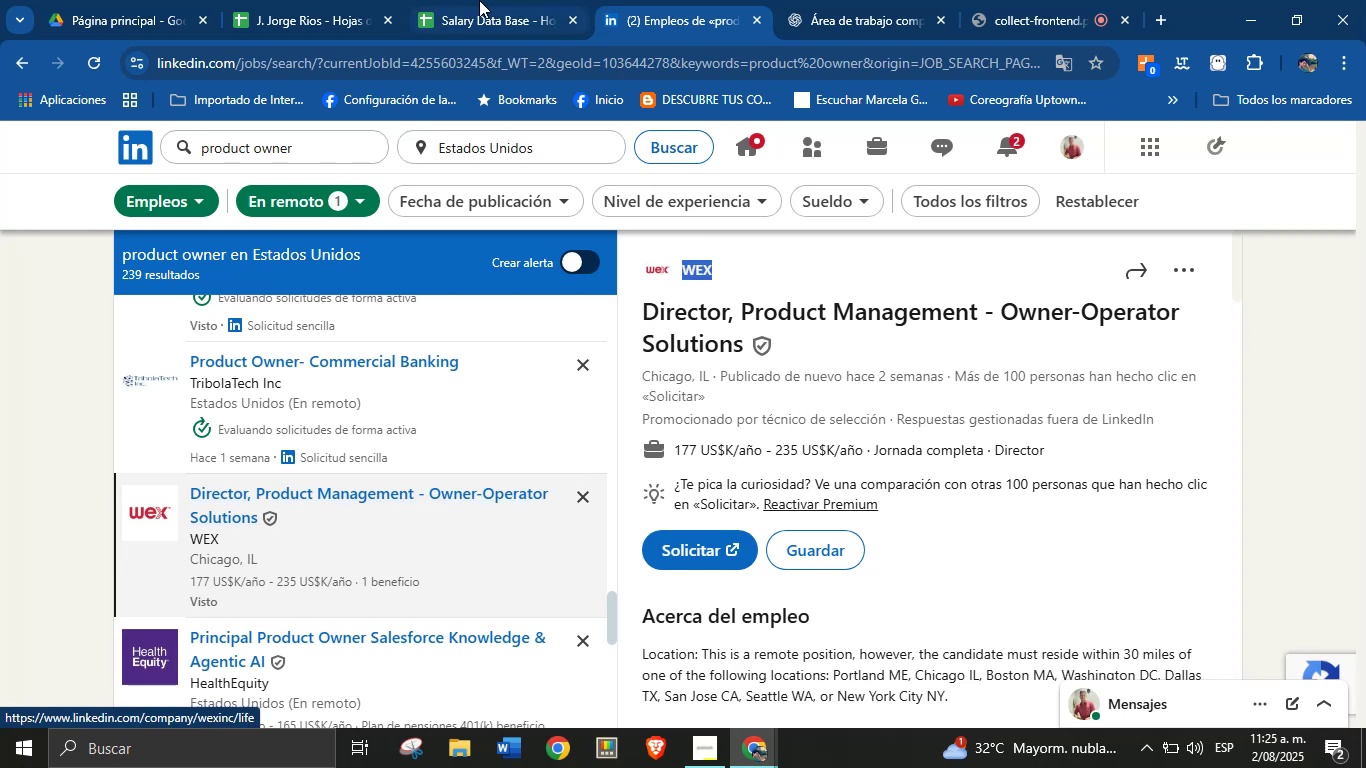 
left_click([489, 0])
 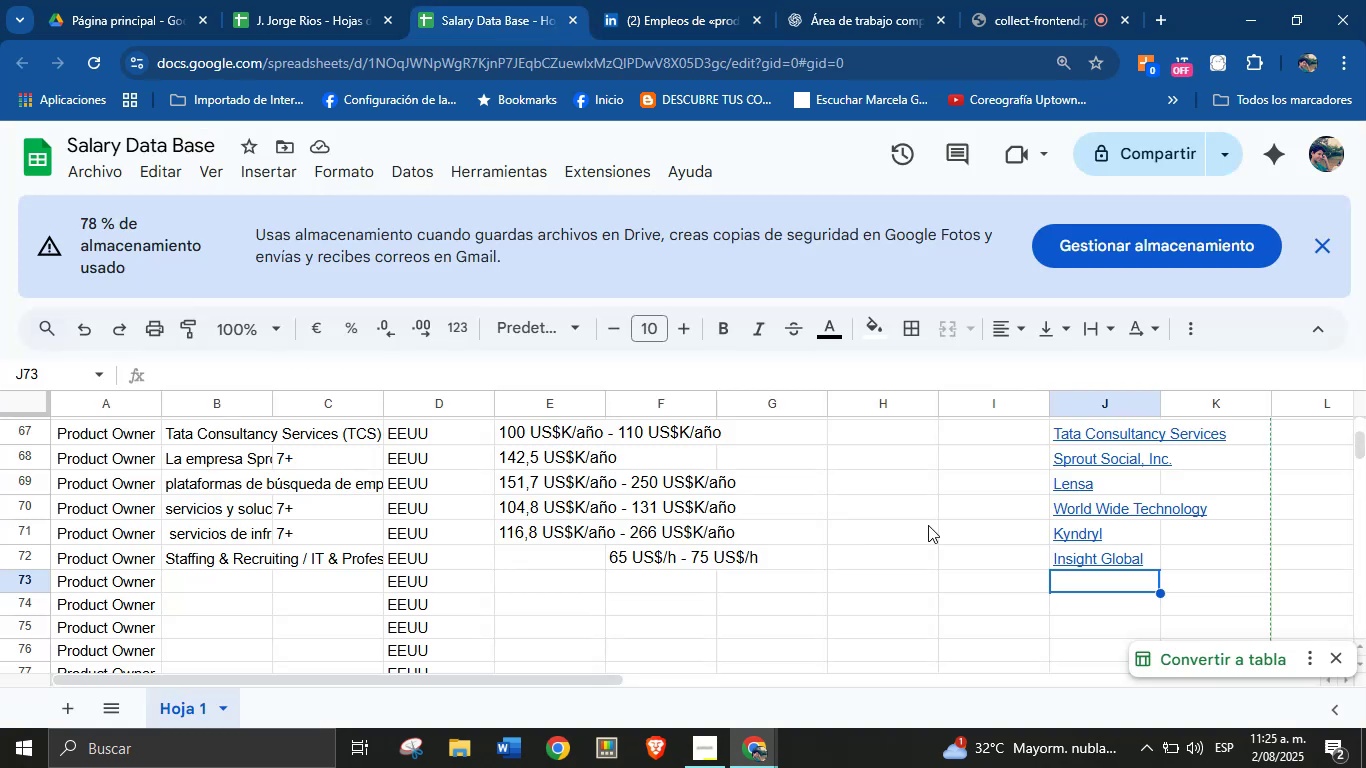 
key(Control+V)
 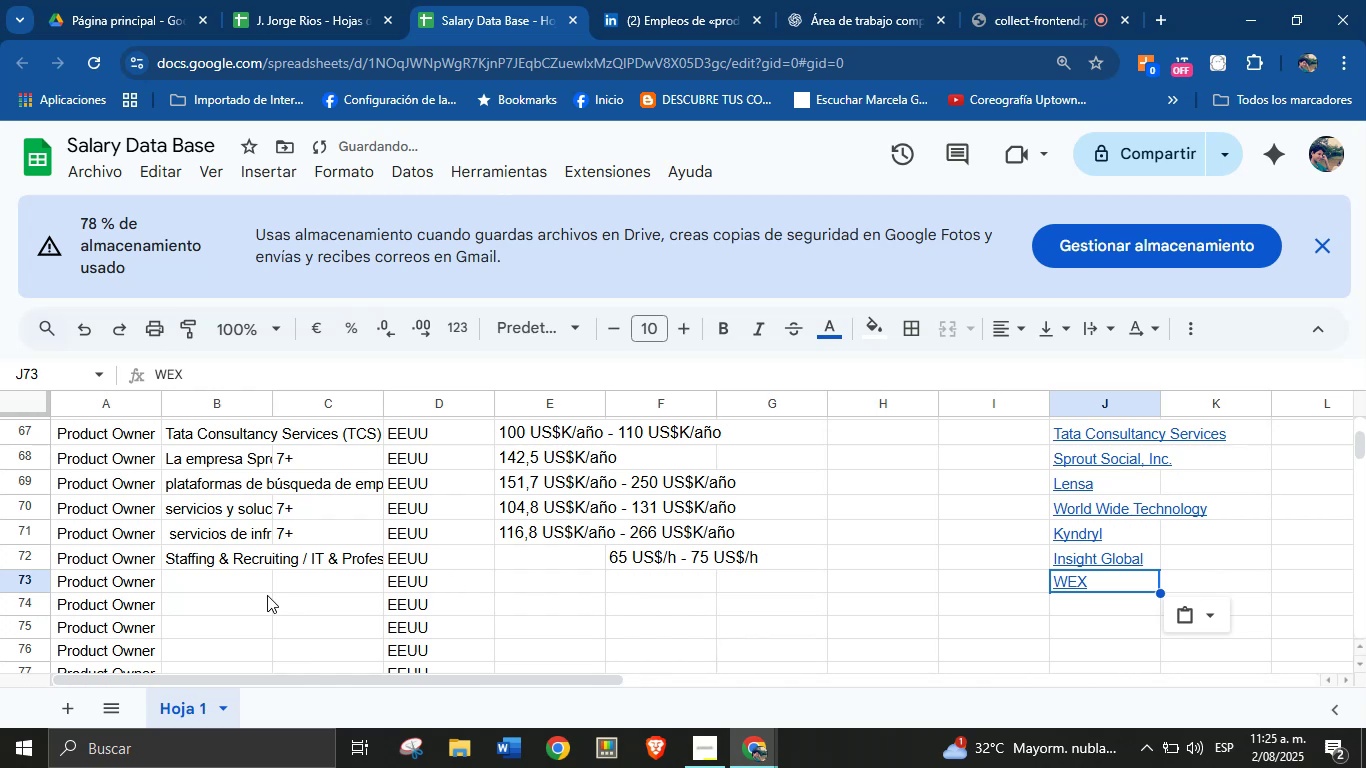 
left_click([258, 593])
 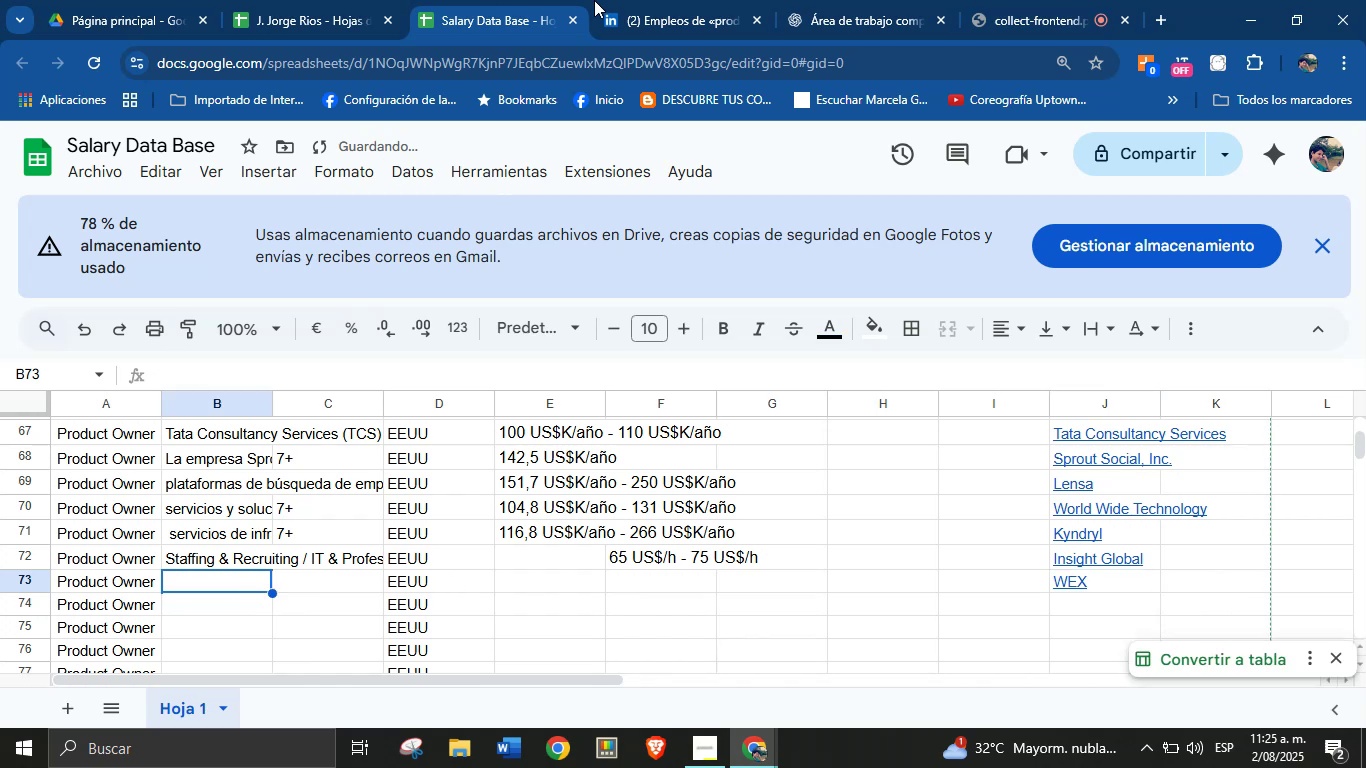 
left_click([655, 0])
 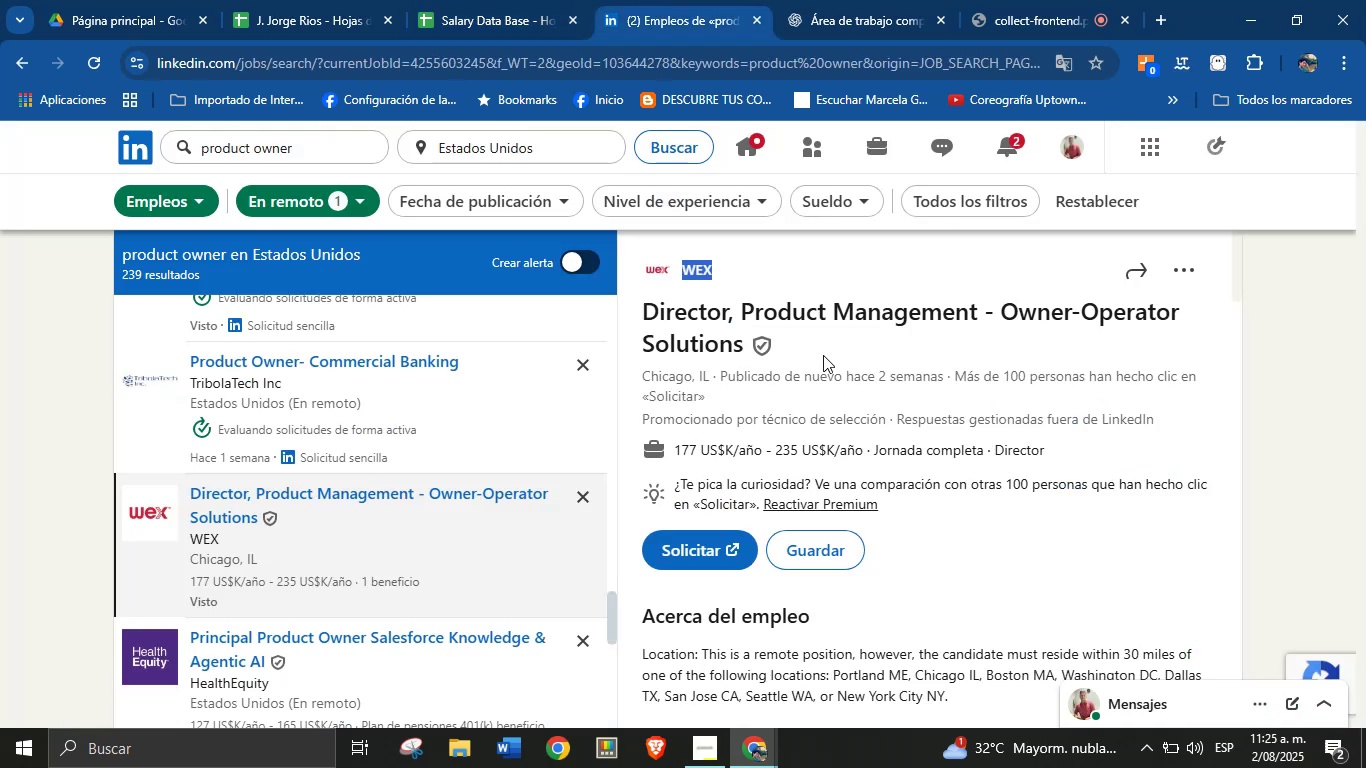 
left_click([824, 381])
 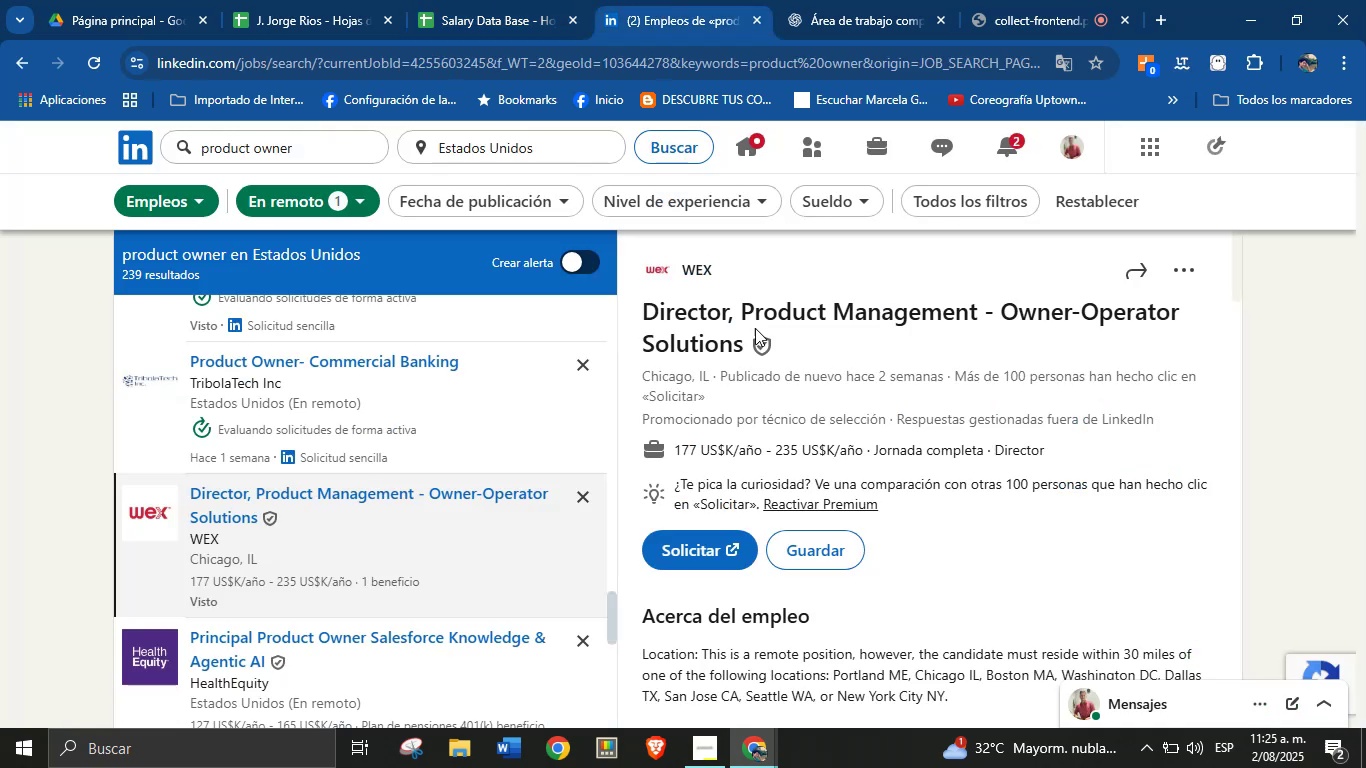 
wait(6.01)
 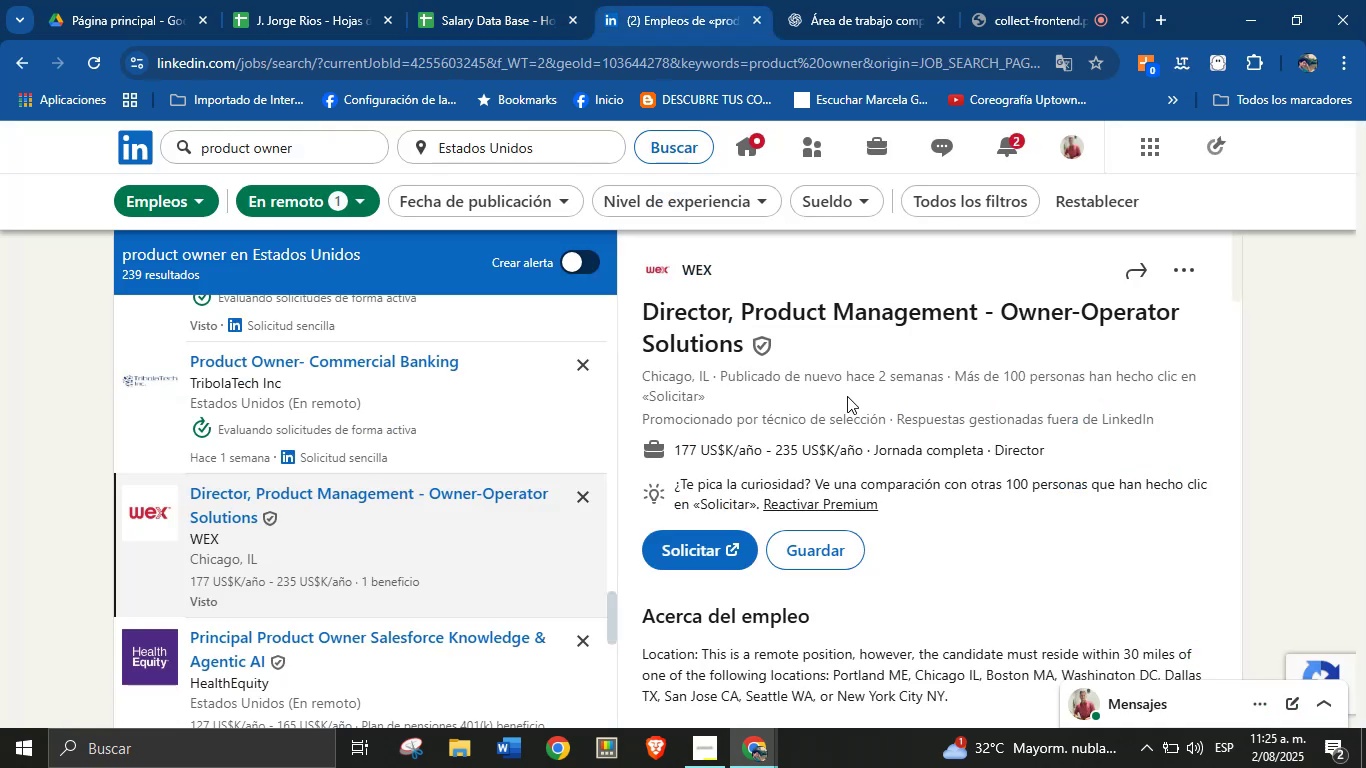 
scroll: coordinate [898, 452], scroll_direction: down, amount: 1.0
 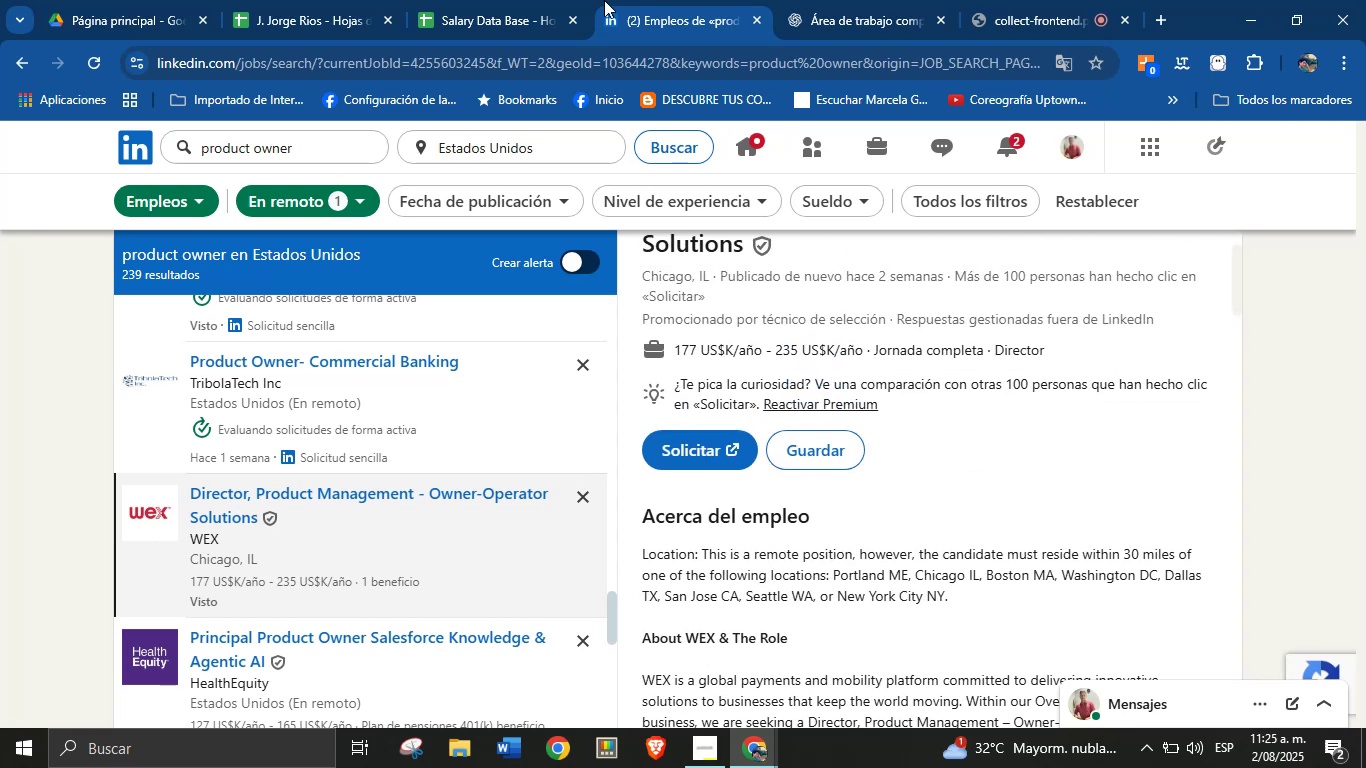 
left_click([519, 0])
 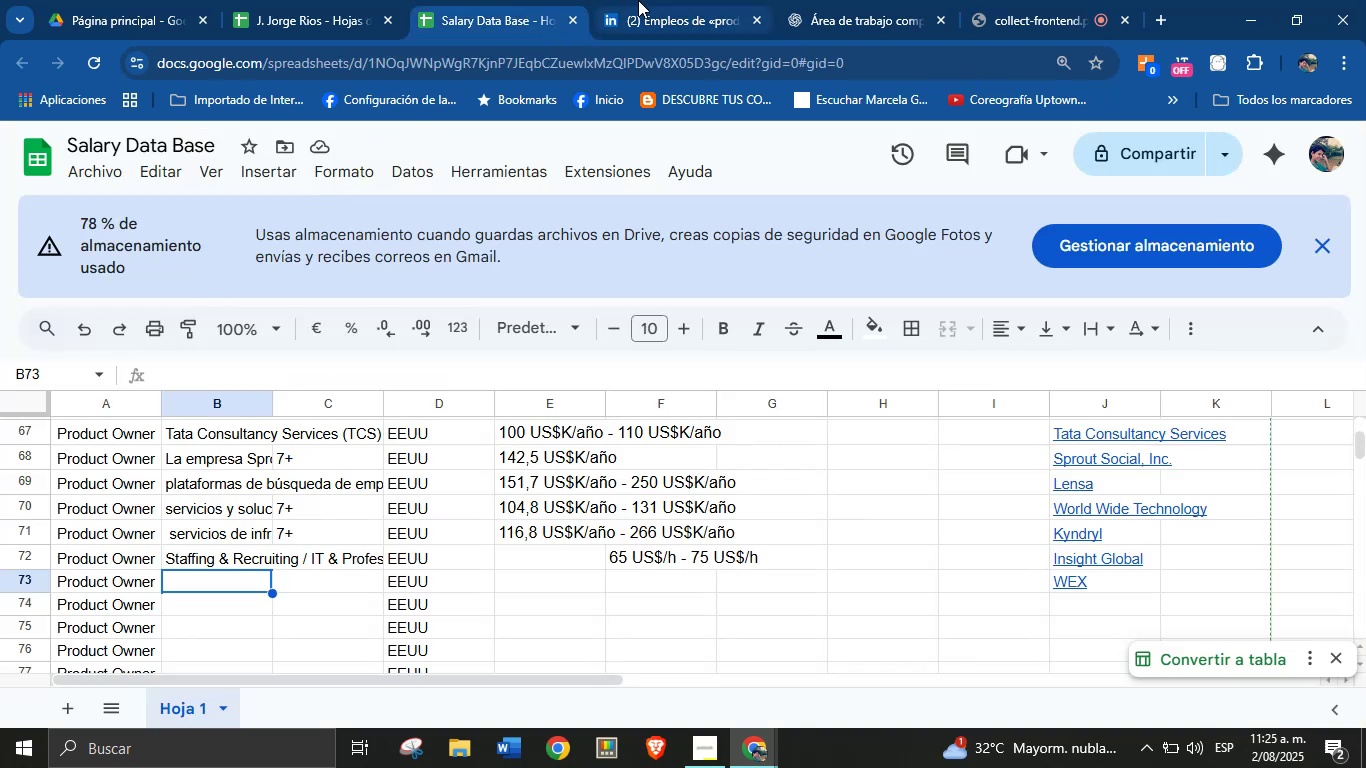 
left_click([638, 0])
 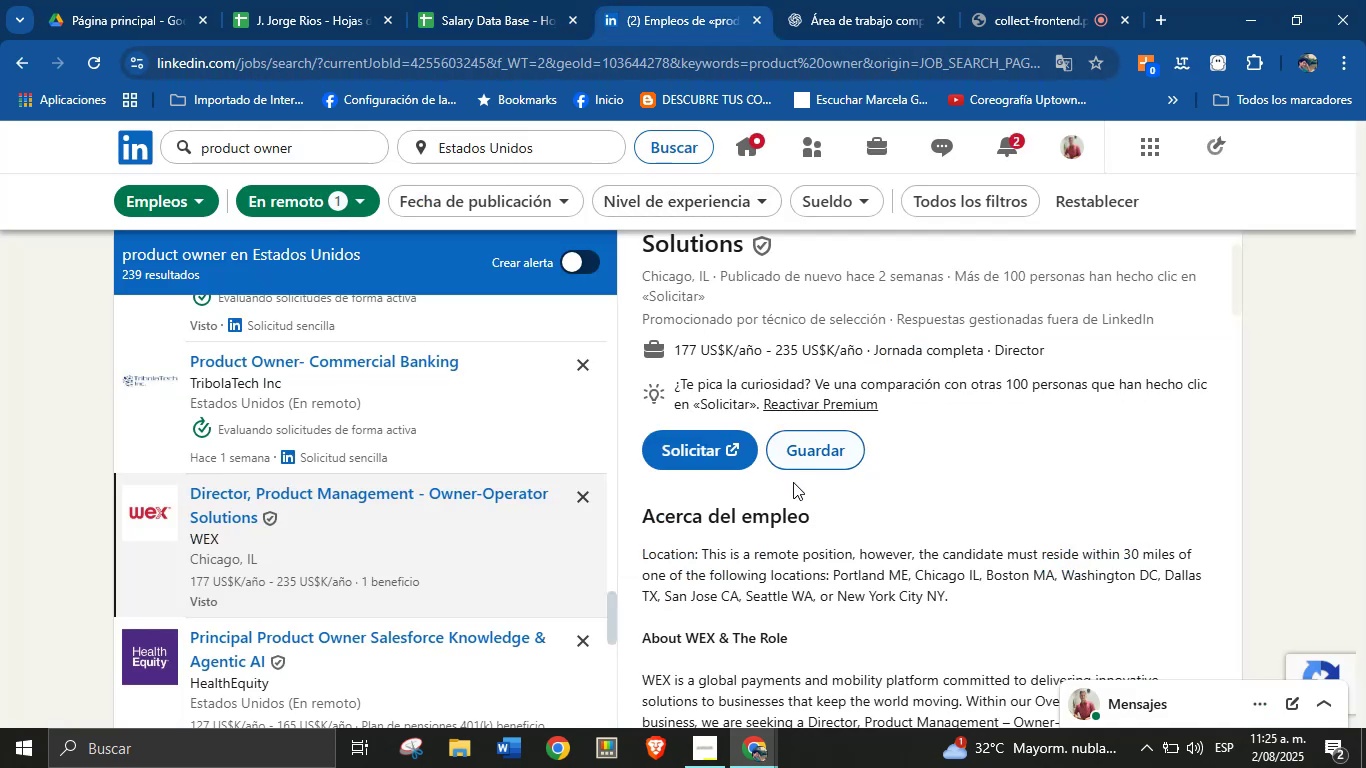 
scroll: coordinate [818, 466], scroll_direction: up, amount: 6.0
 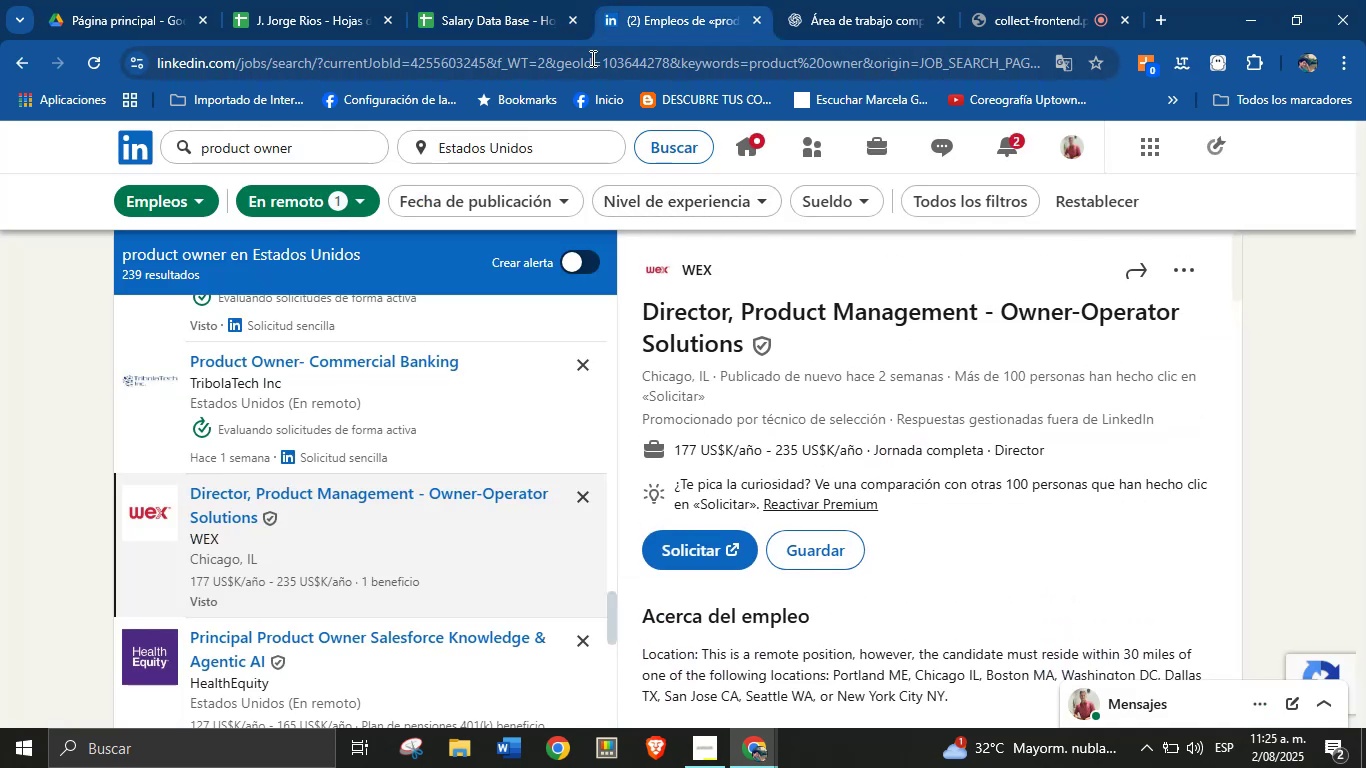 
left_click([502, 0])
 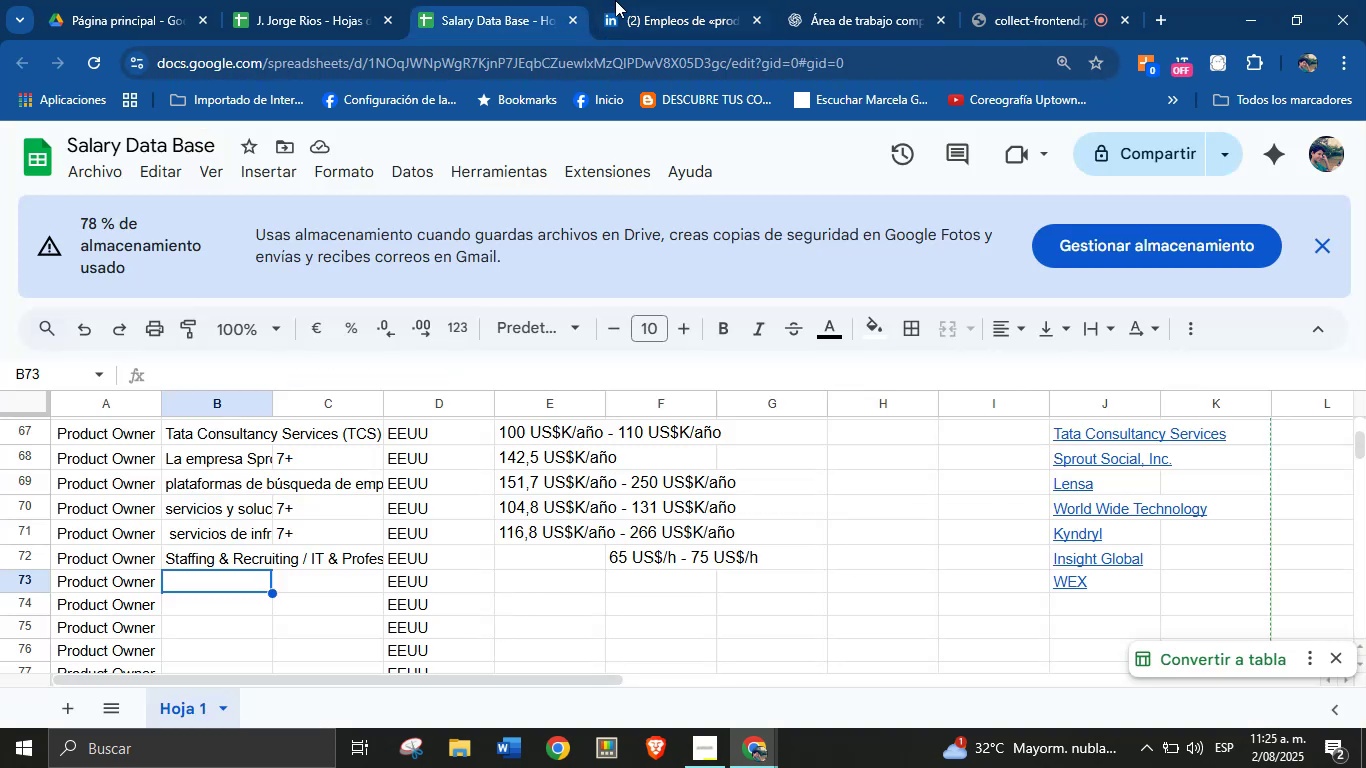 
left_click([661, 0])
 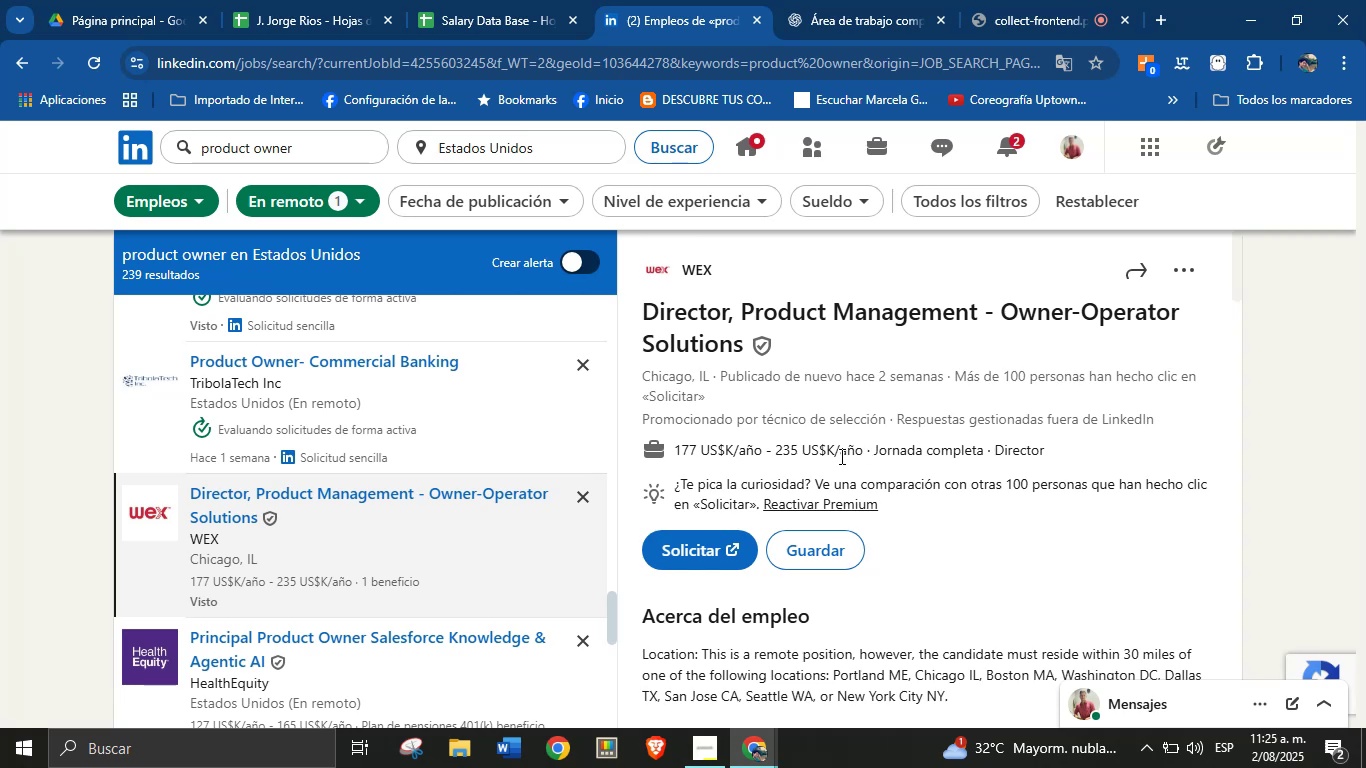 
left_click_drag(start_coordinate=[863, 453], to_coordinate=[677, 455])
 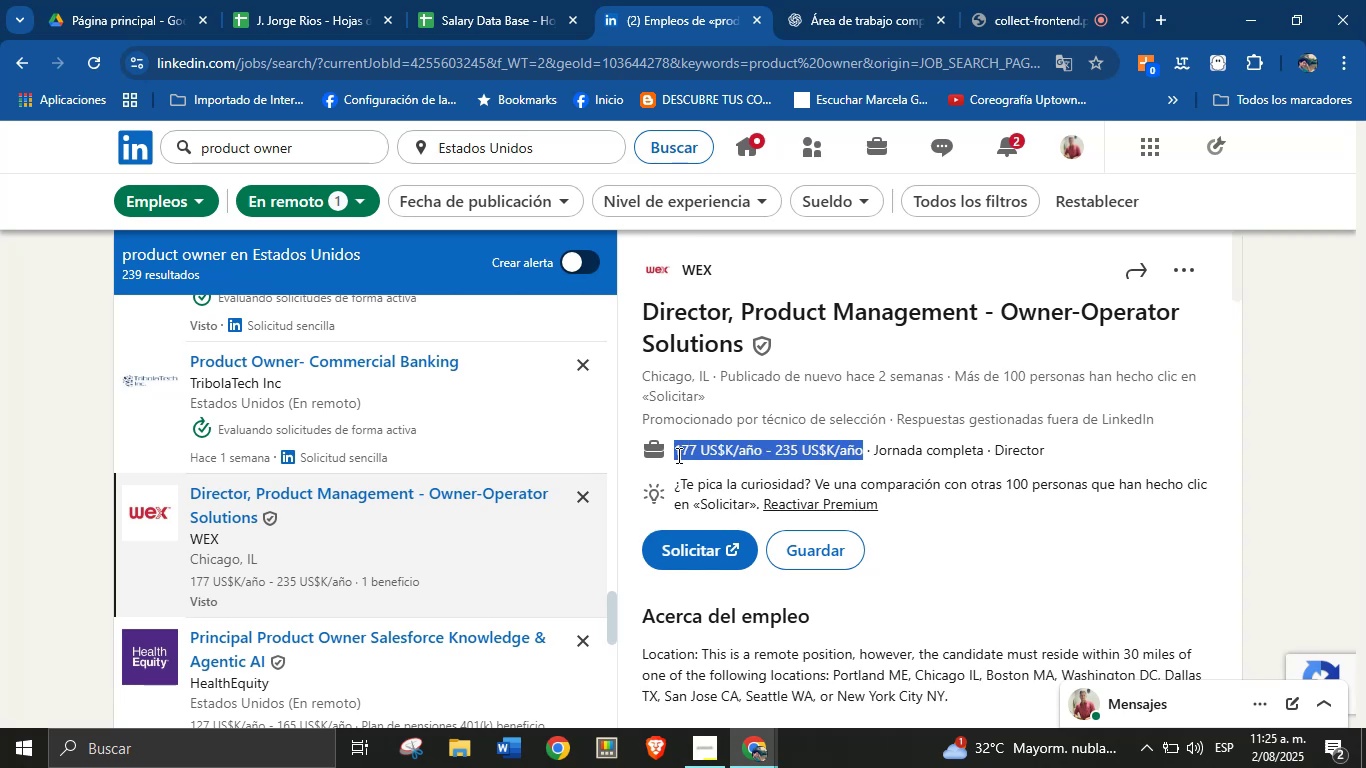 
key(Control+C)
 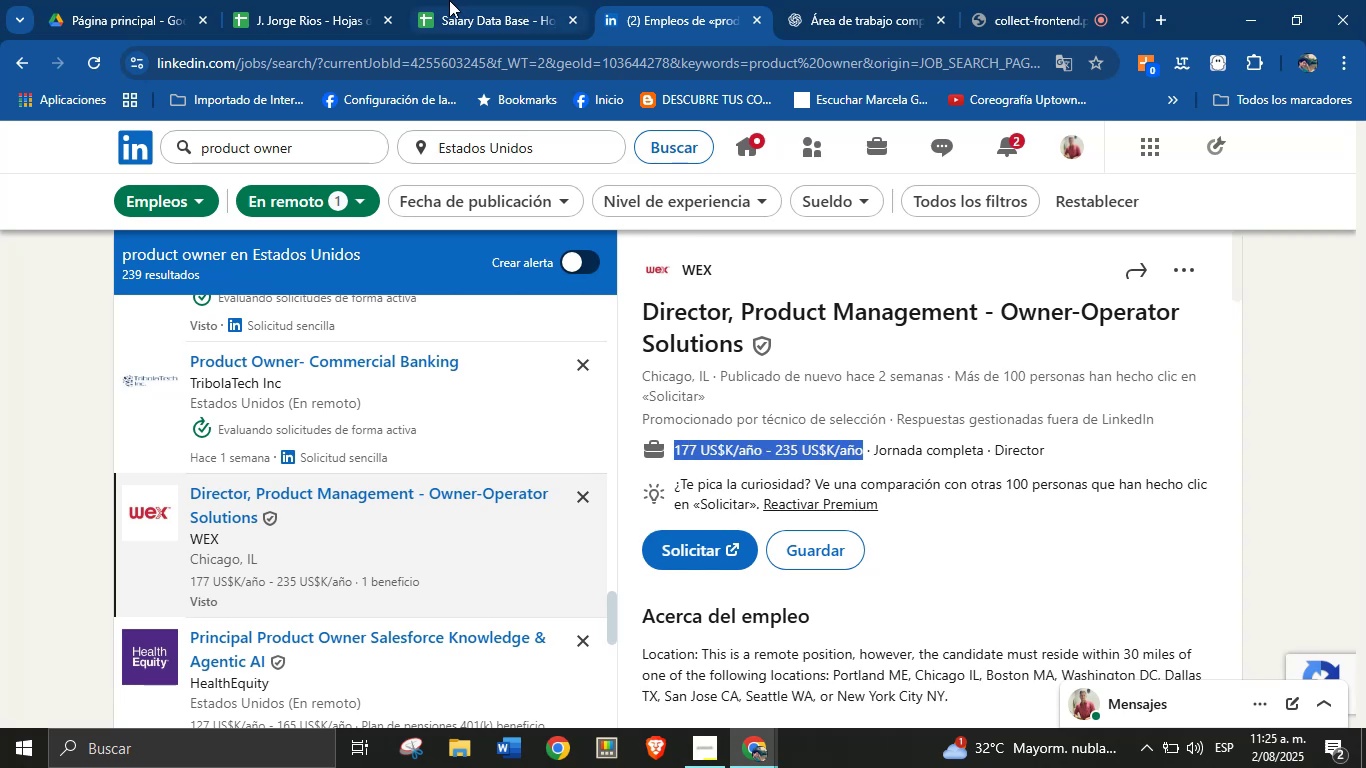 
left_click([445, 0])
 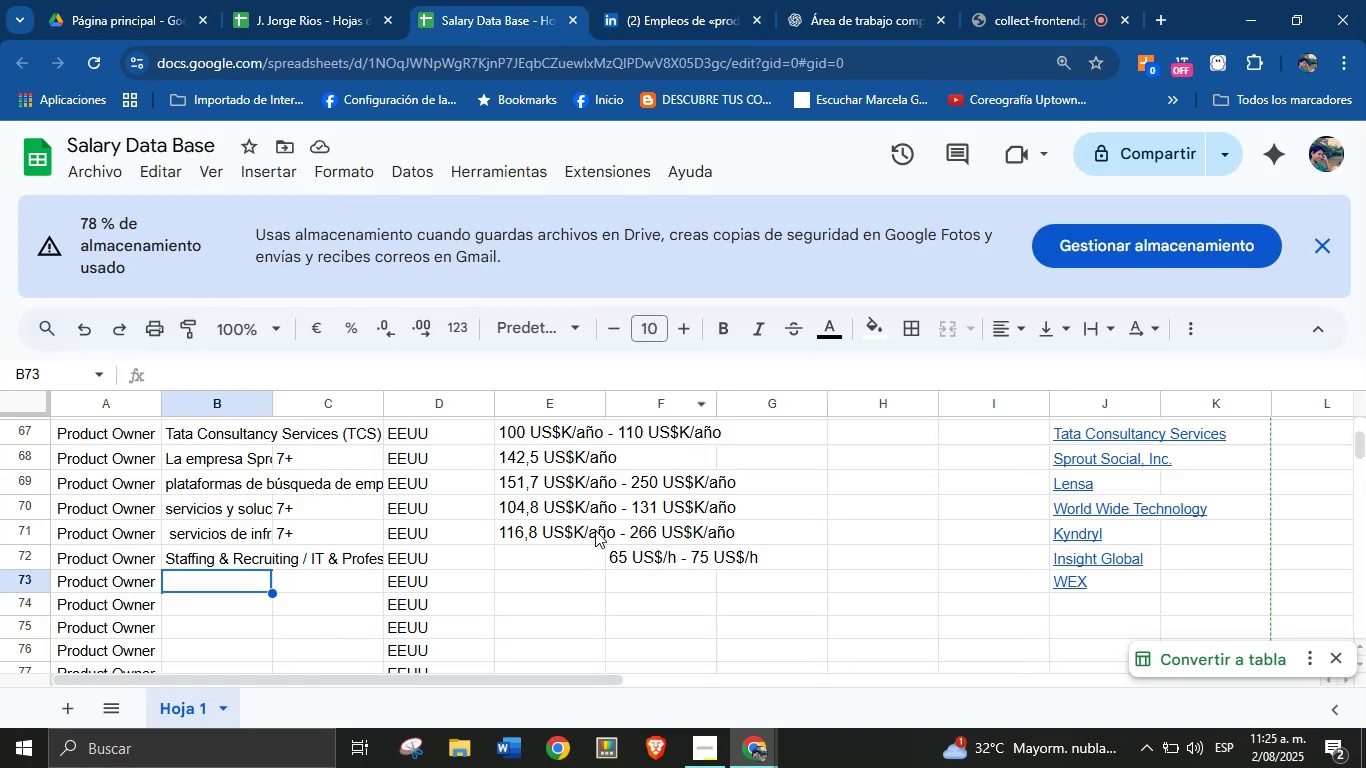 
left_click([576, 553])
 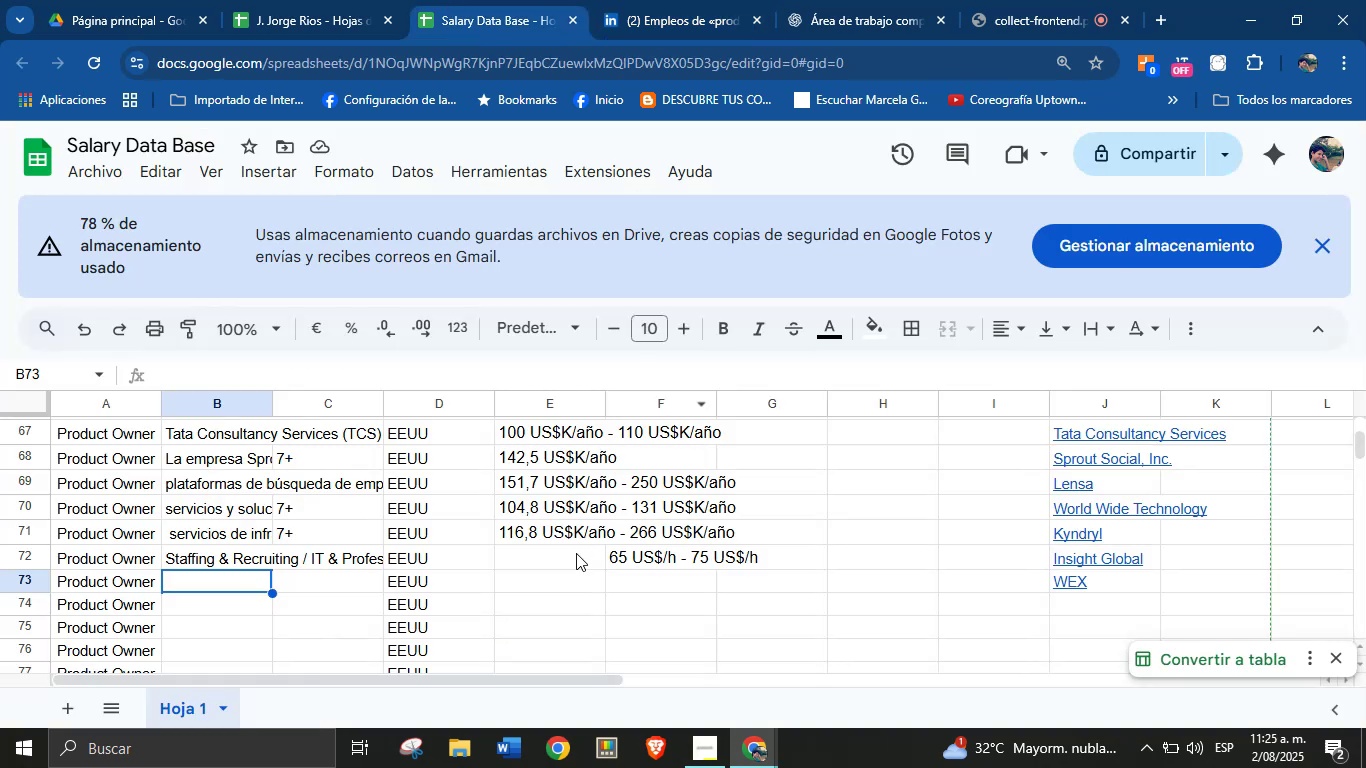 
key(Control+V)
 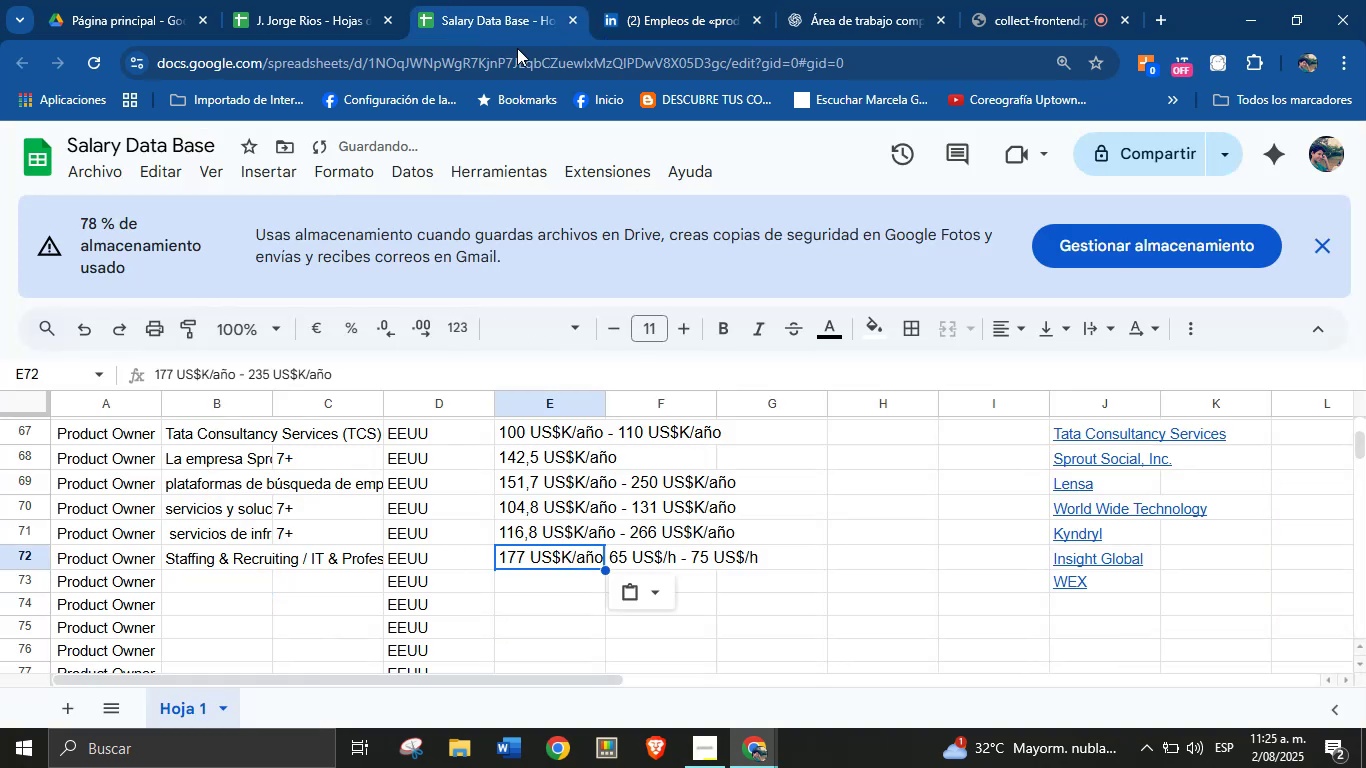 
left_click_drag(start_coordinate=[646, 0], to_coordinate=[654, 0])
 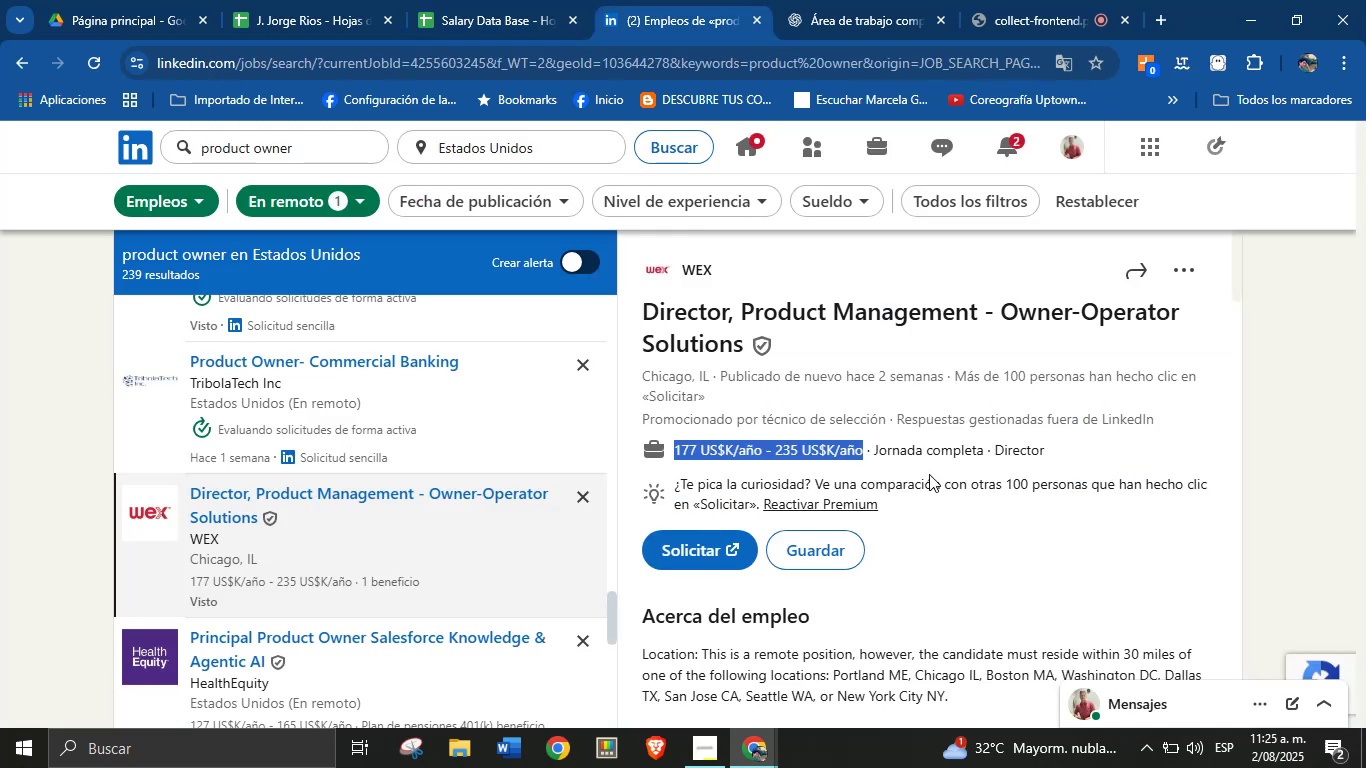 
left_click([934, 480])
 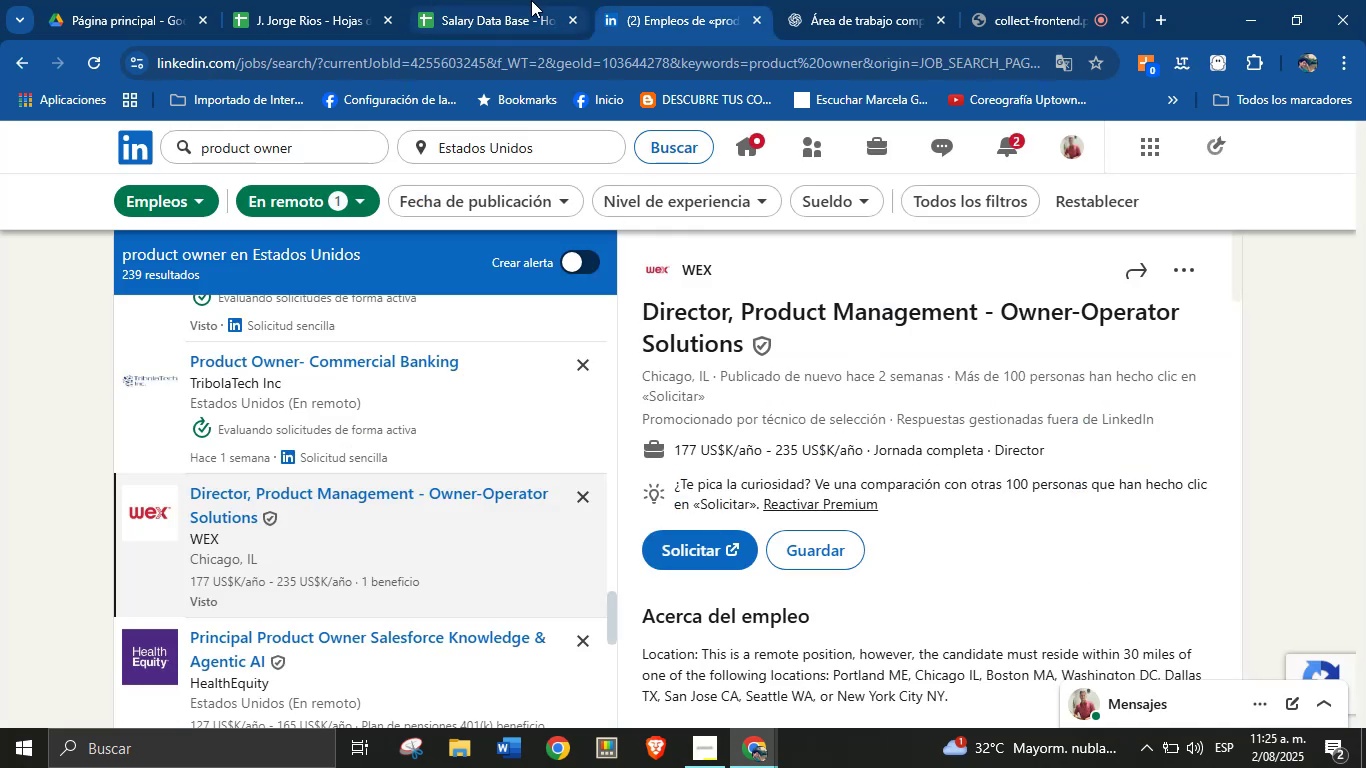 
double_click([642, 0])
 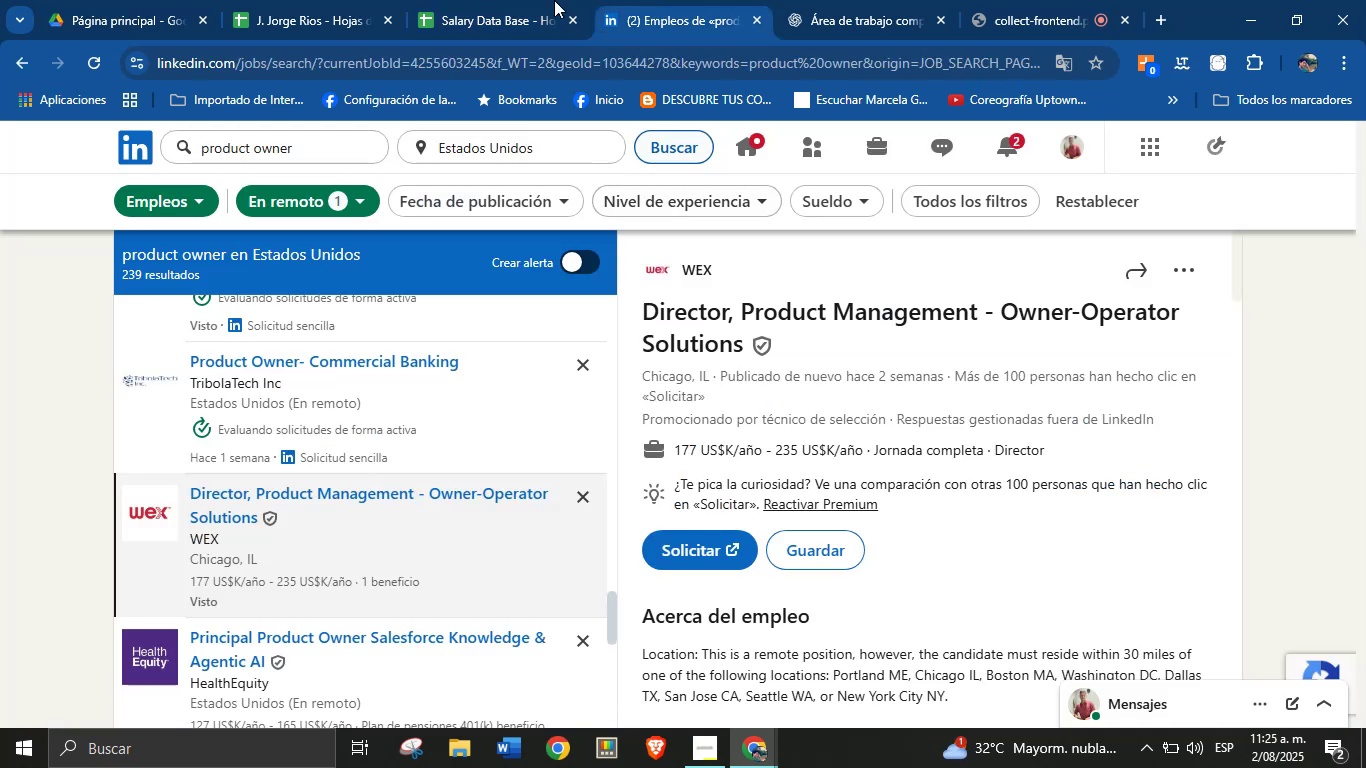 
left_click([520, 0])
 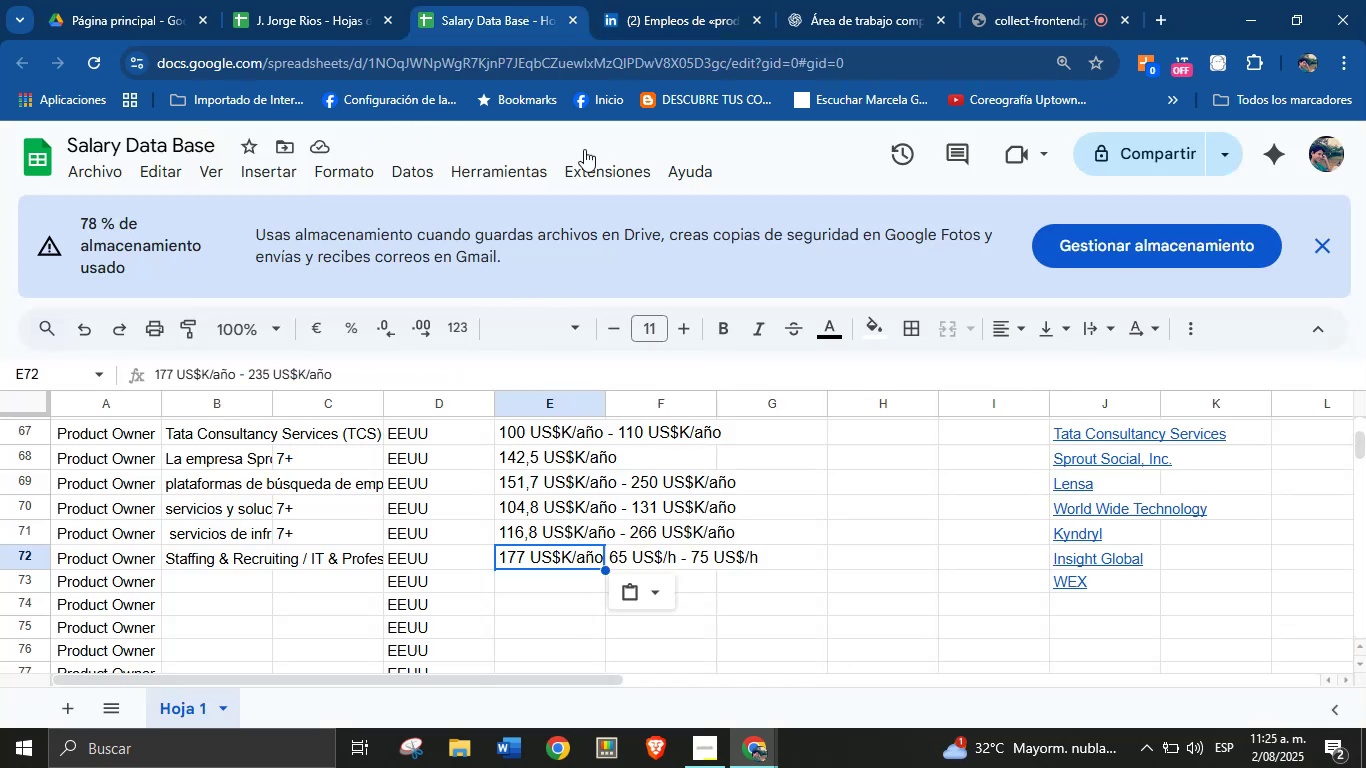 
left_click([664, 0])
 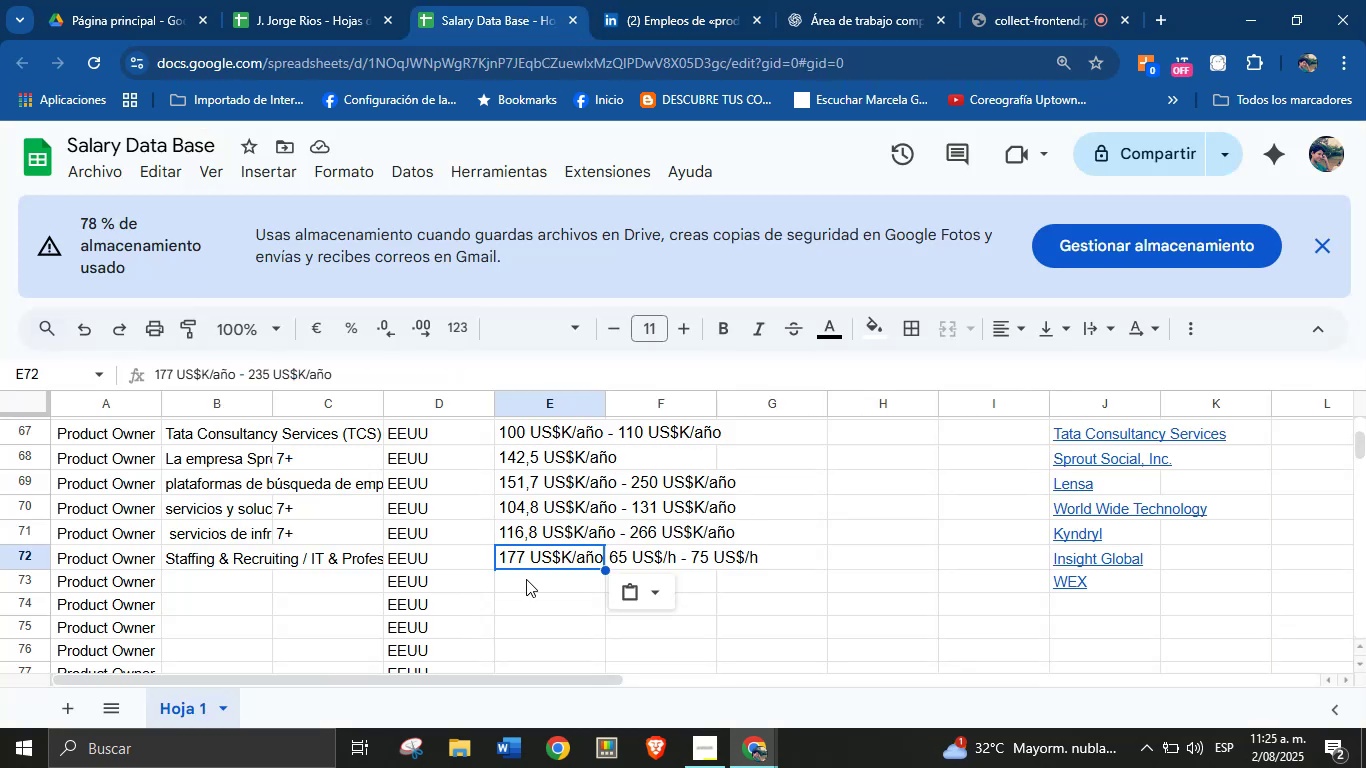 
key(Control+Z)
 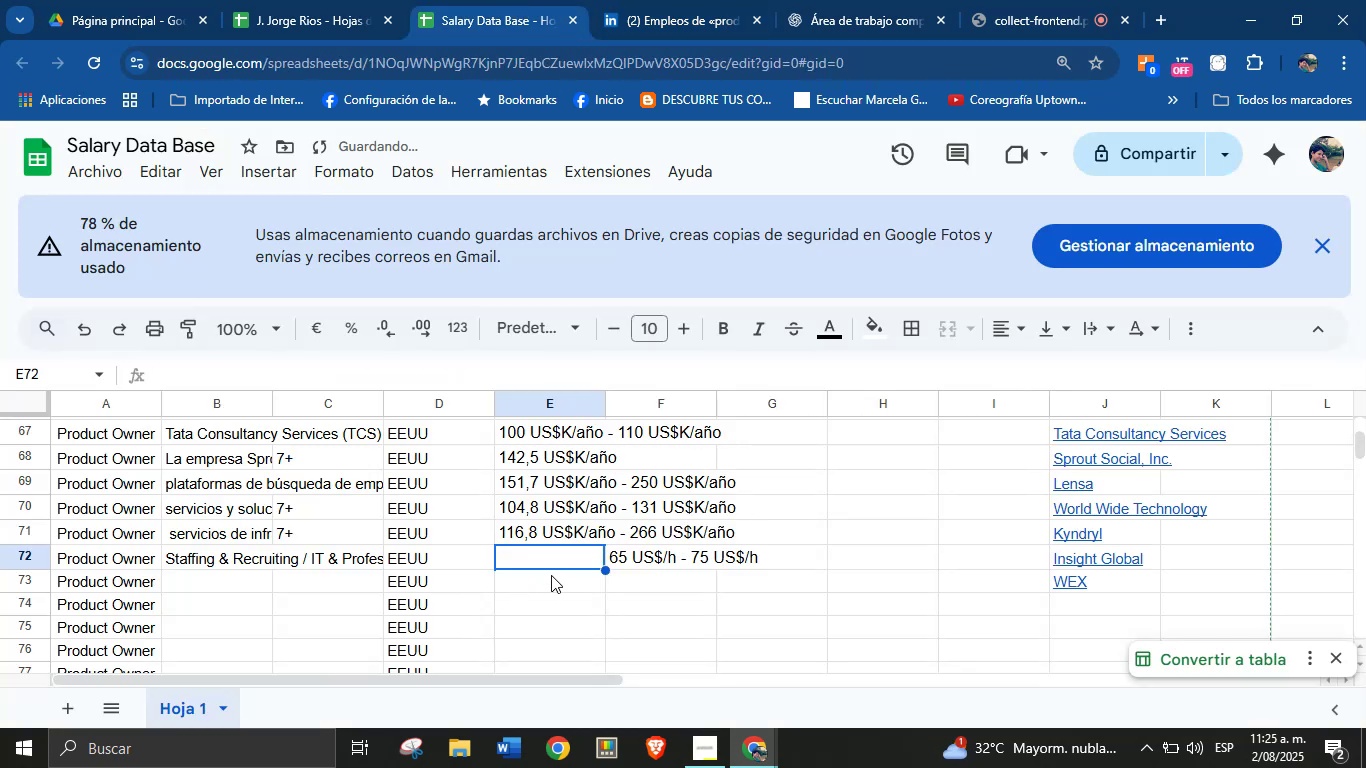 
left_click([566, 582])
 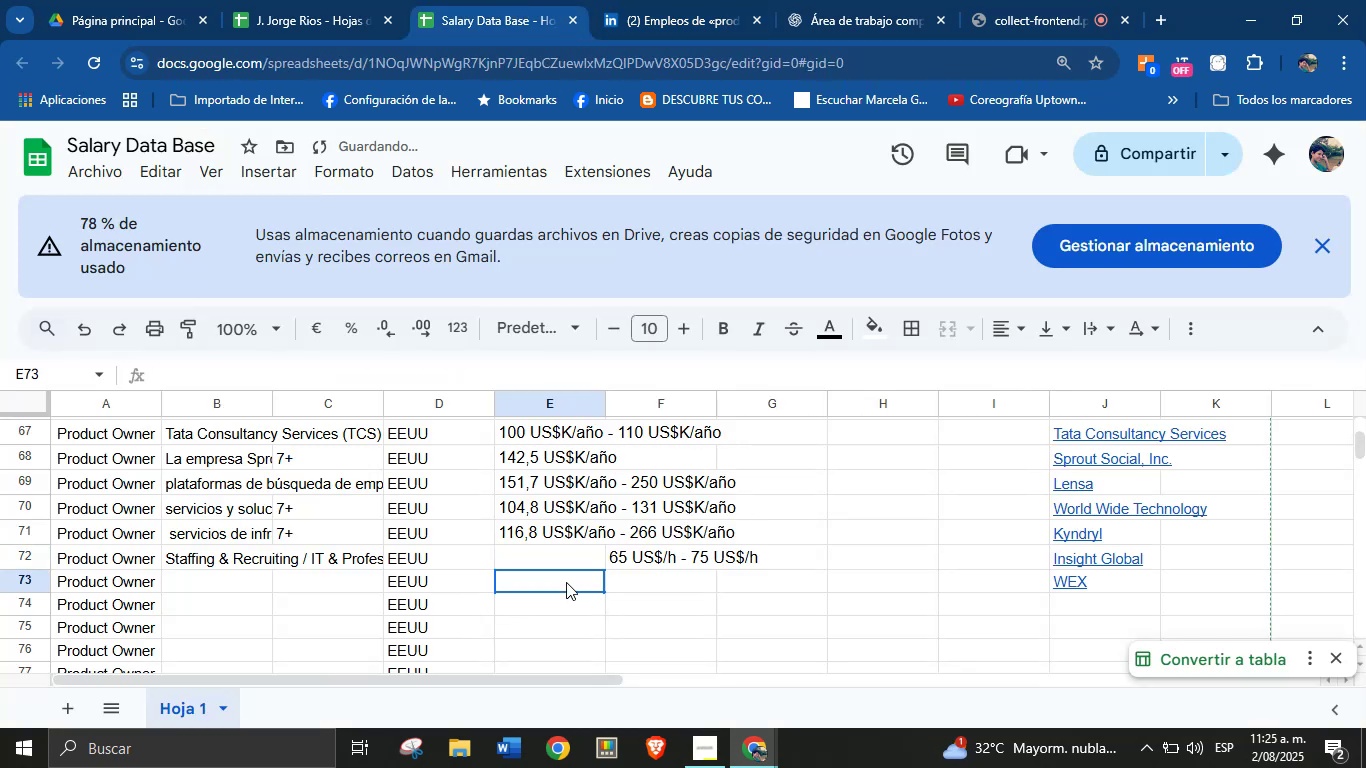 
key(Control+V)
 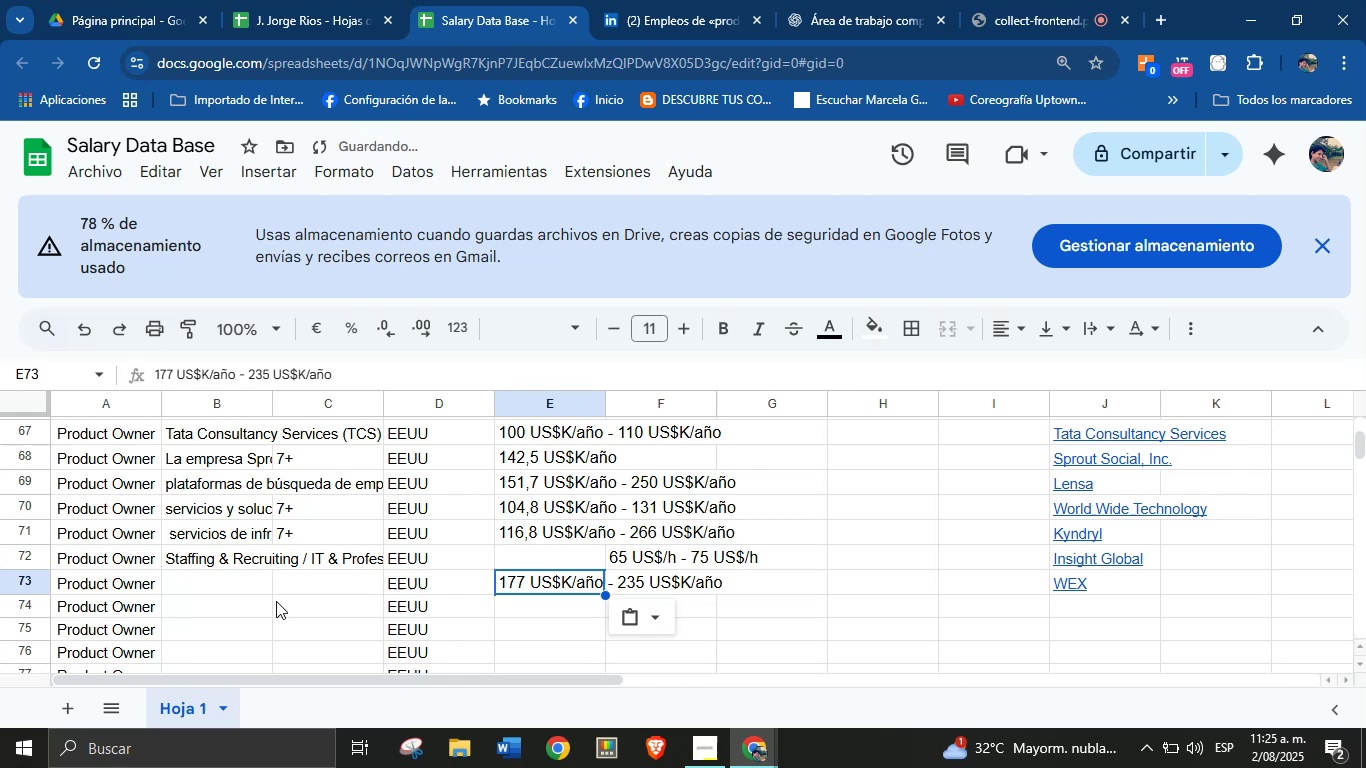 
left_click([259, 592])
 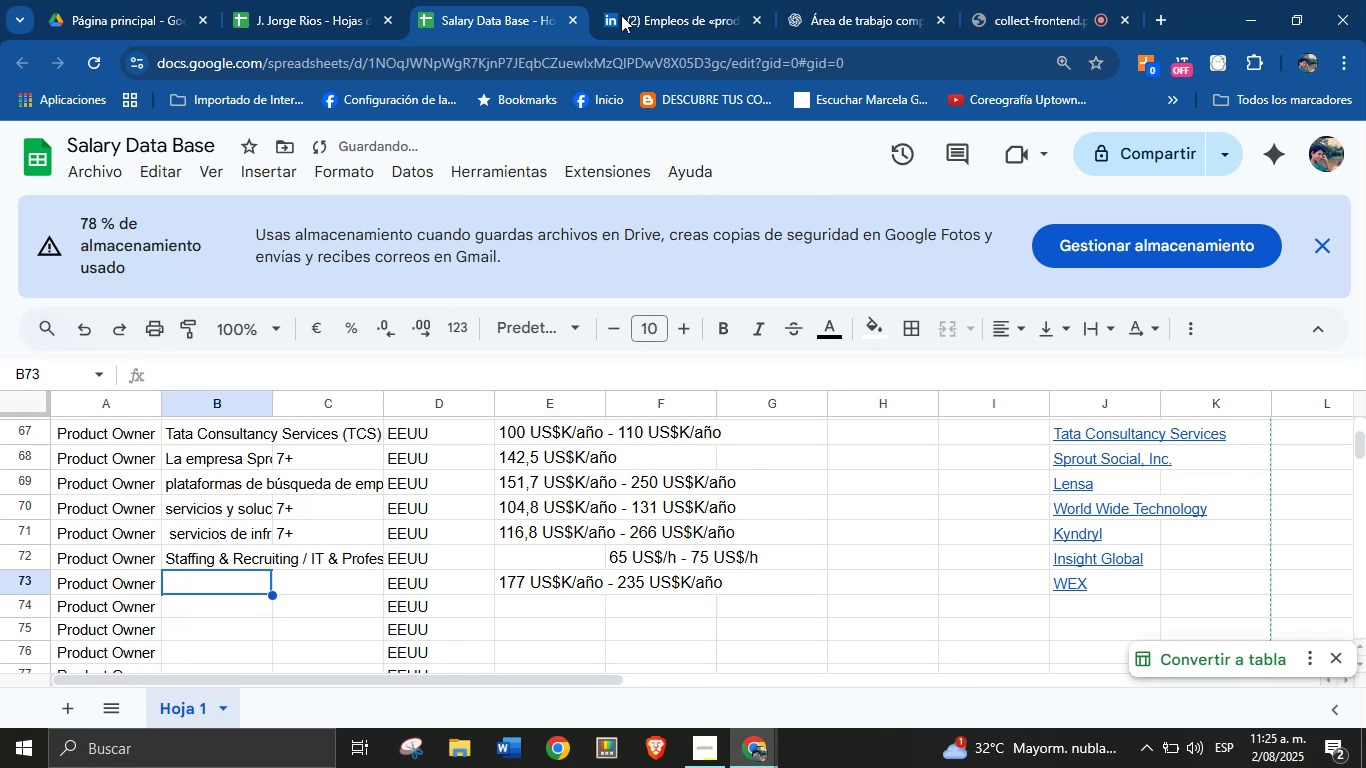 
left_click([705, 0])
 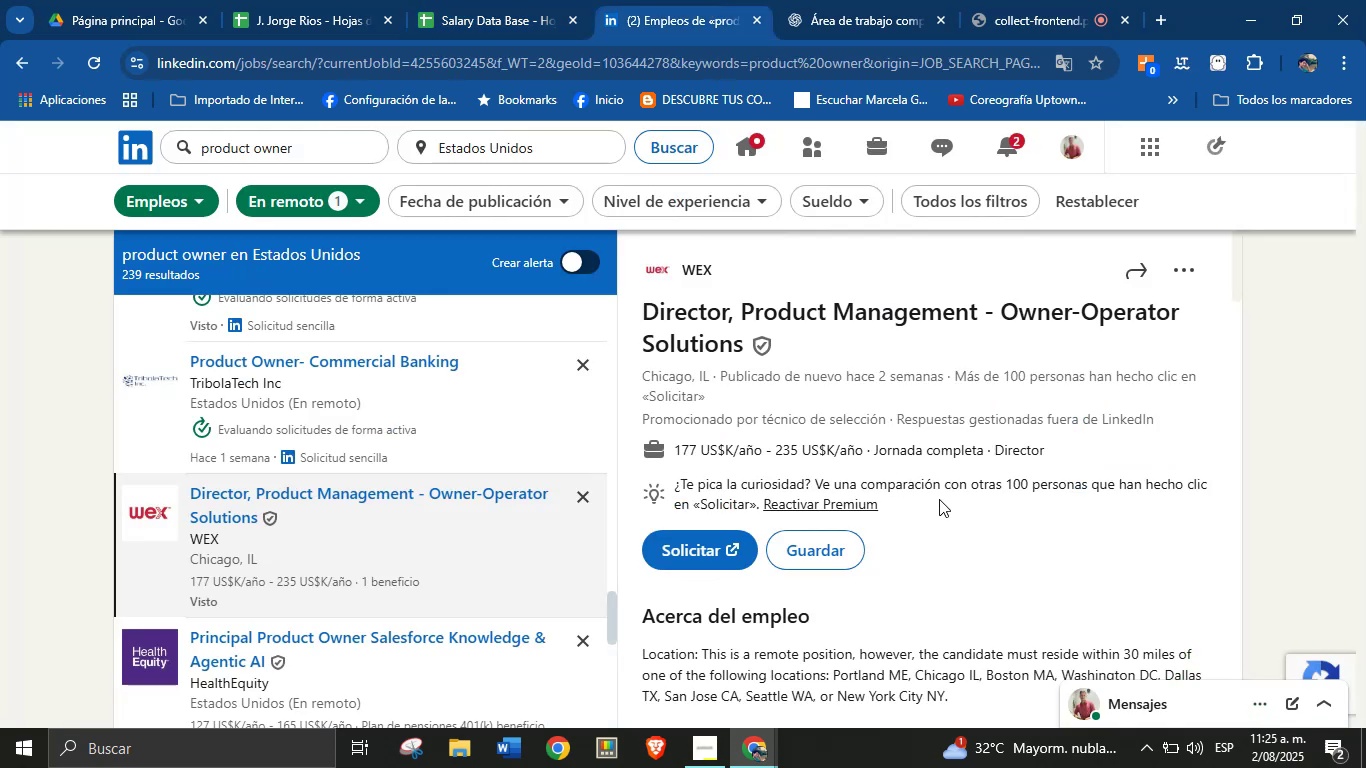 
left_click([943, 491])
 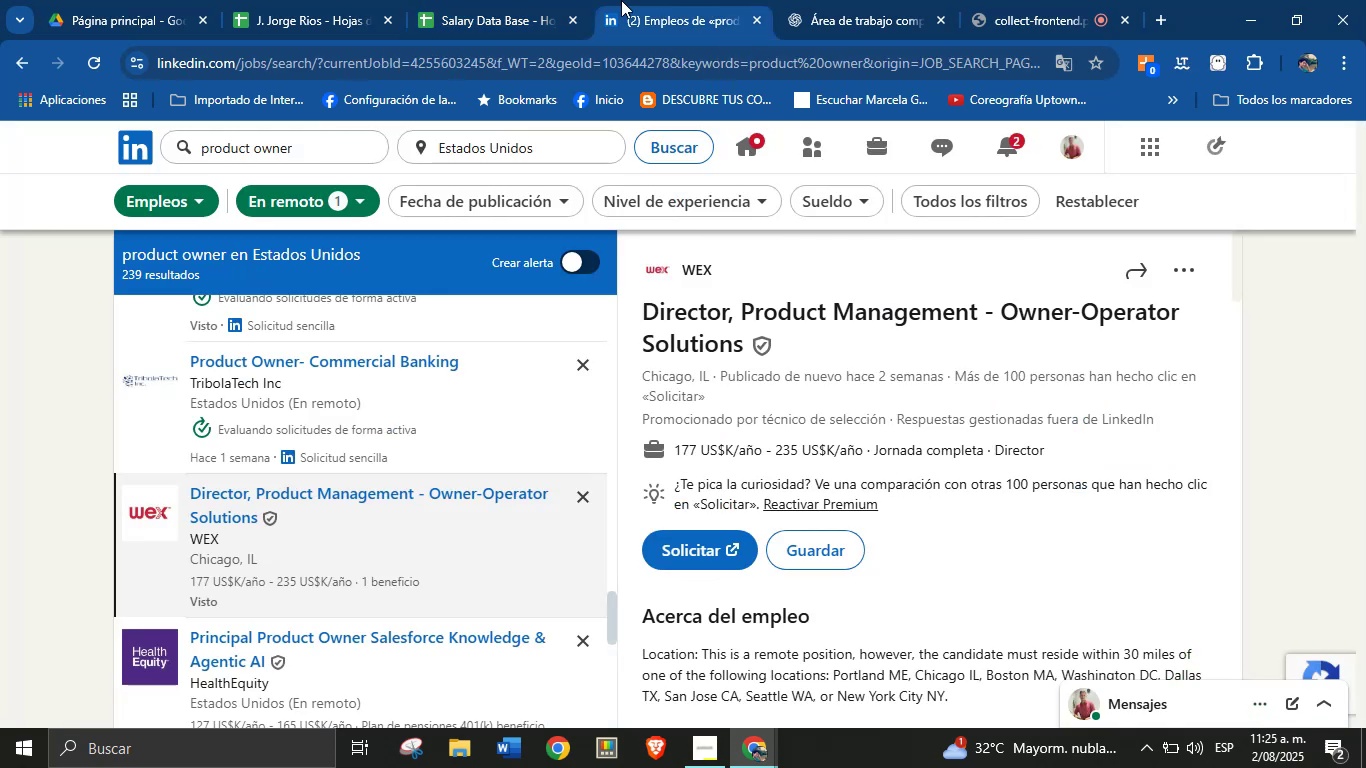 
left_click([524, 0])
 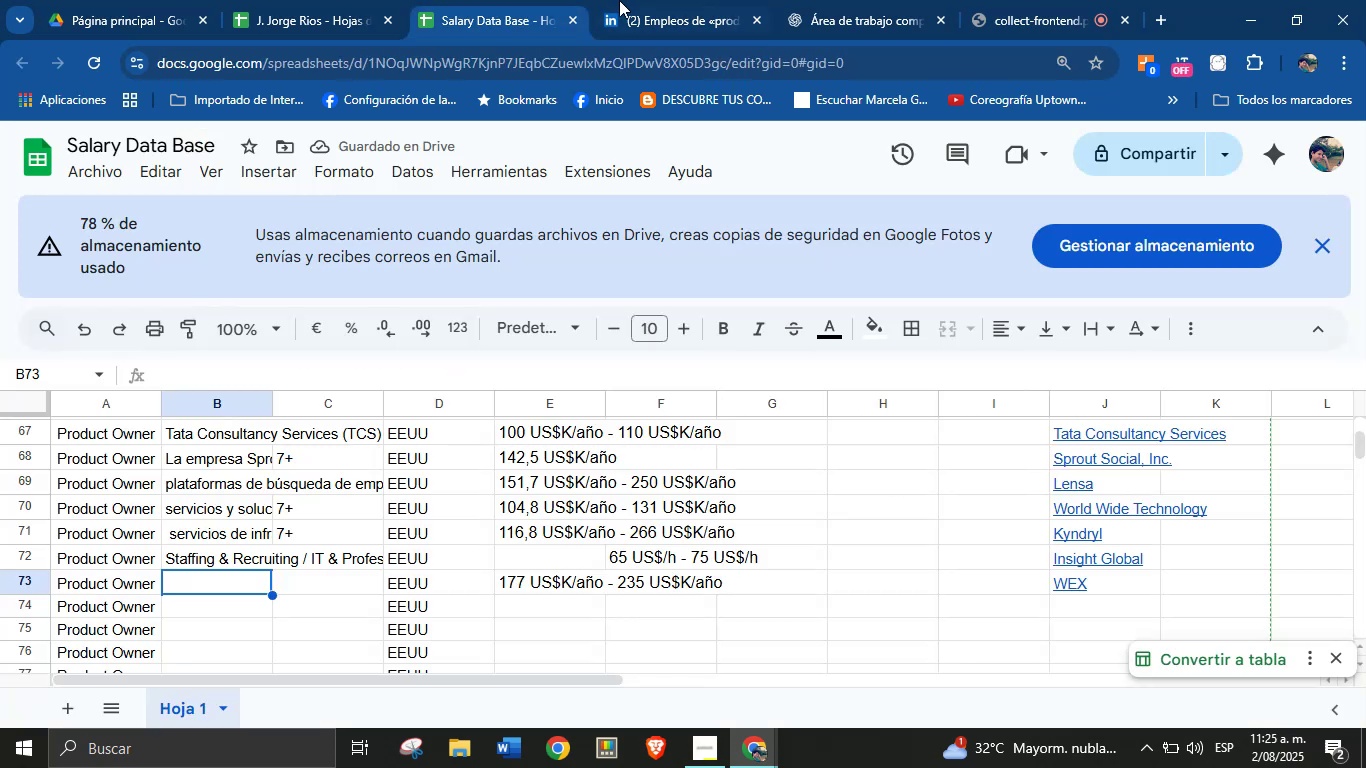 
left_click([623, 0])
 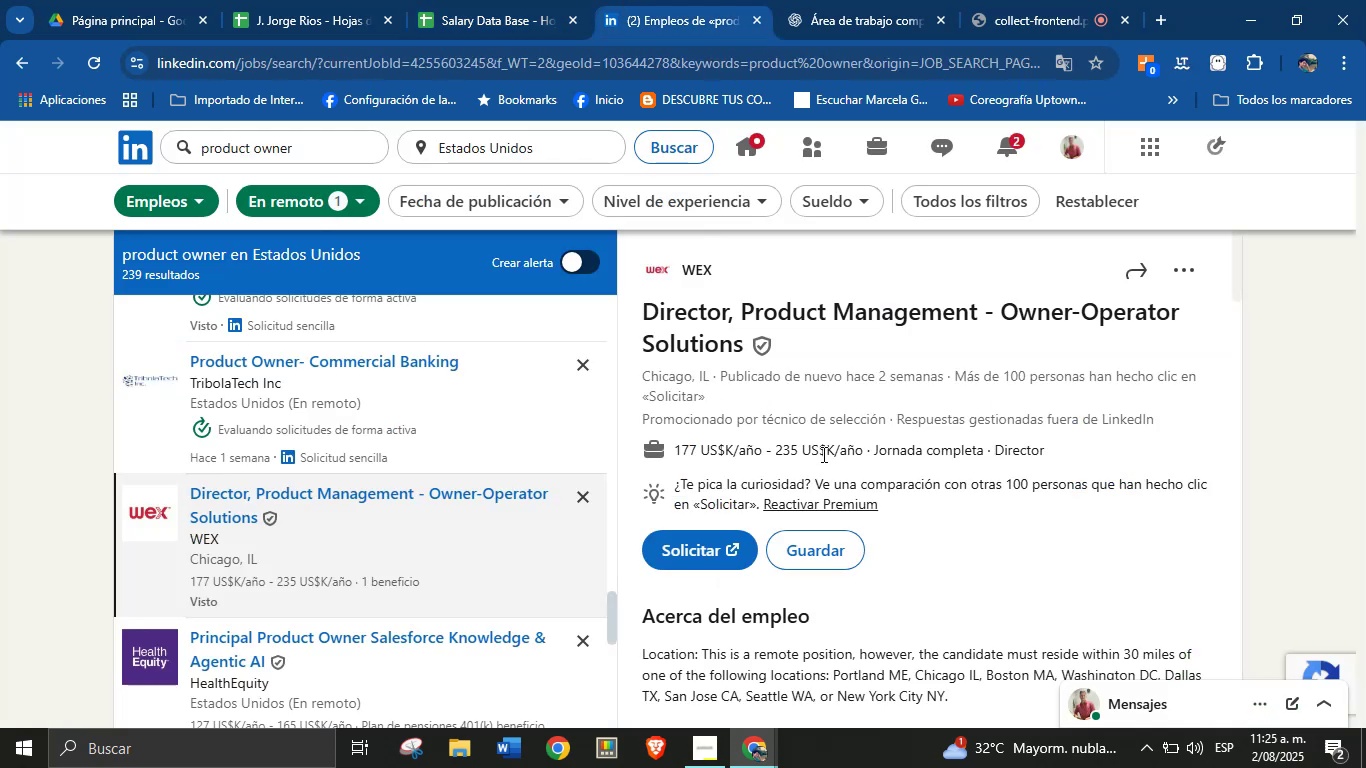 
scroll: coordinate [948, 491], scroll_direction: down, amount: 9.0
 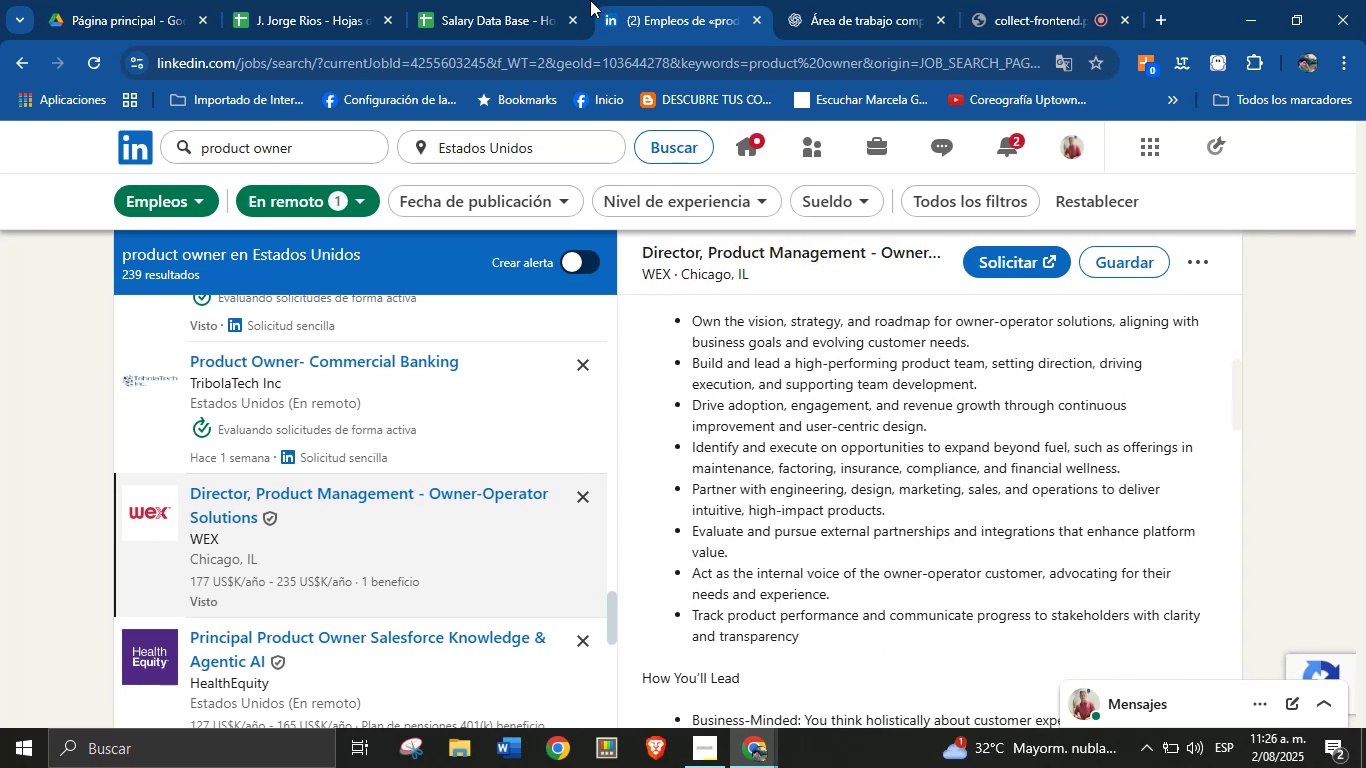 
left_click([518, 0])
 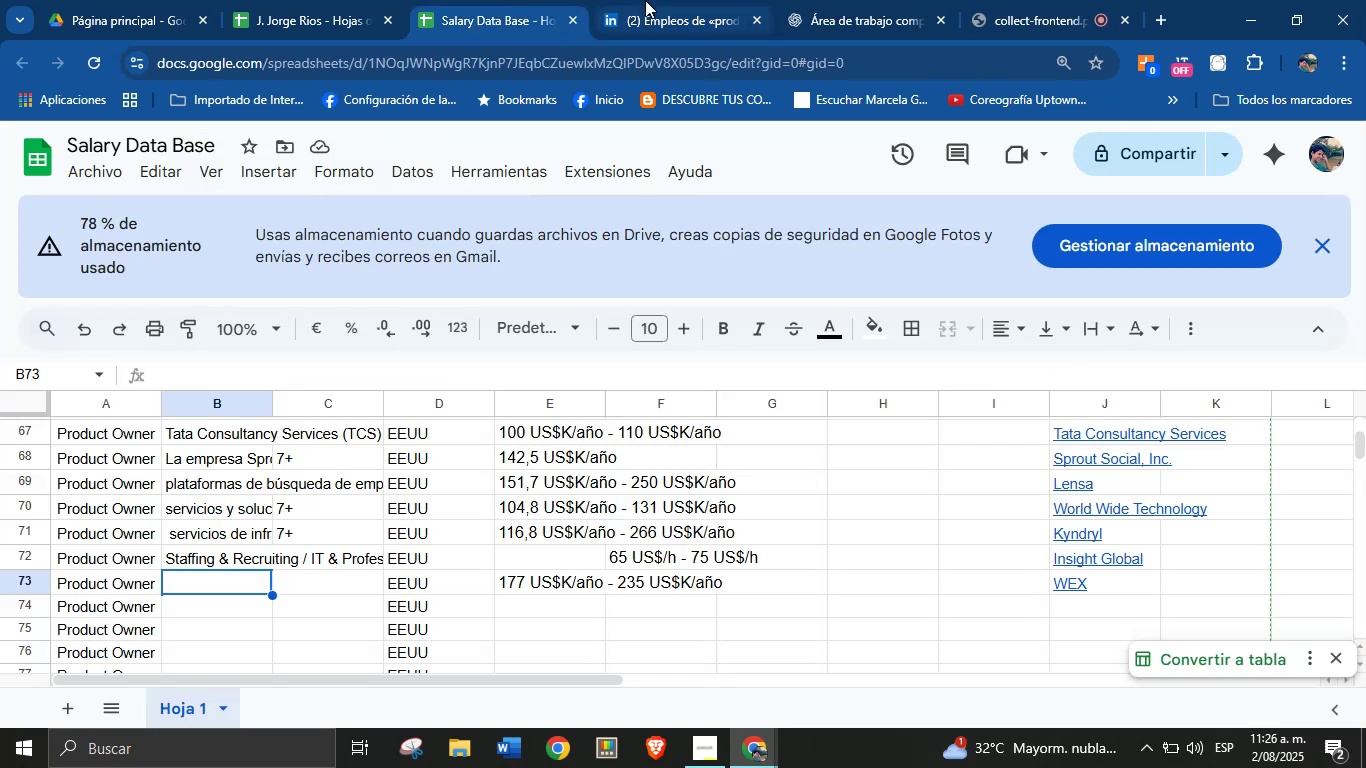 
left_click([645, 0])
 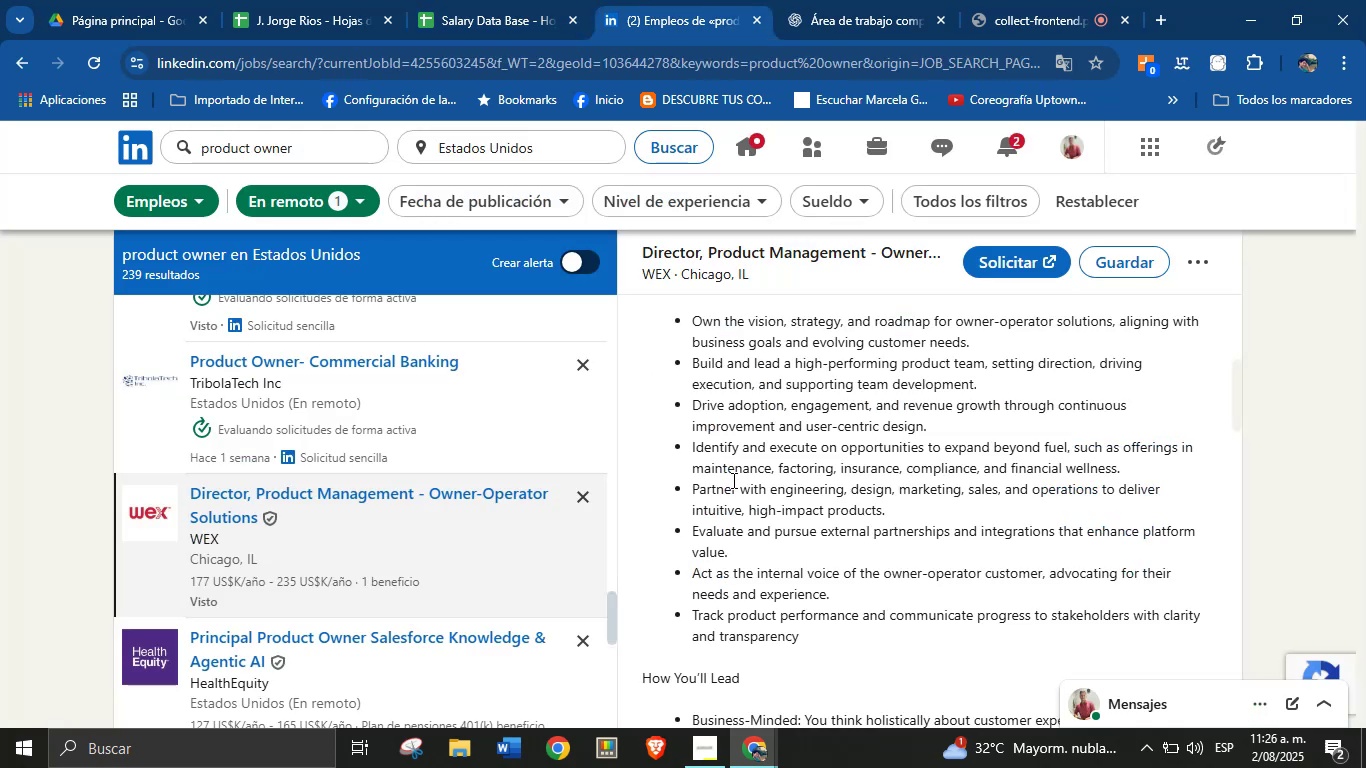 
scroll: coordinate [773, 545], scroll_direction: down, amount: 6.0
 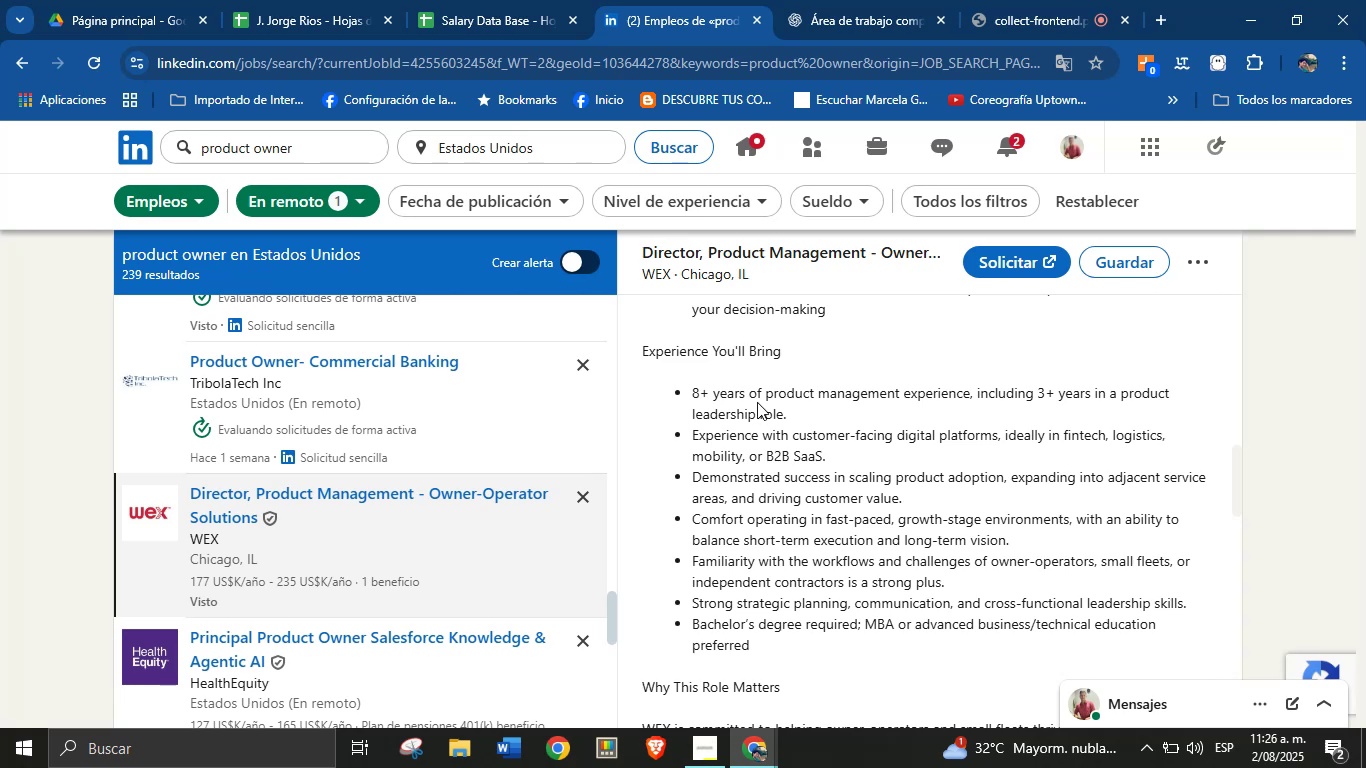 
wait(6.79)
 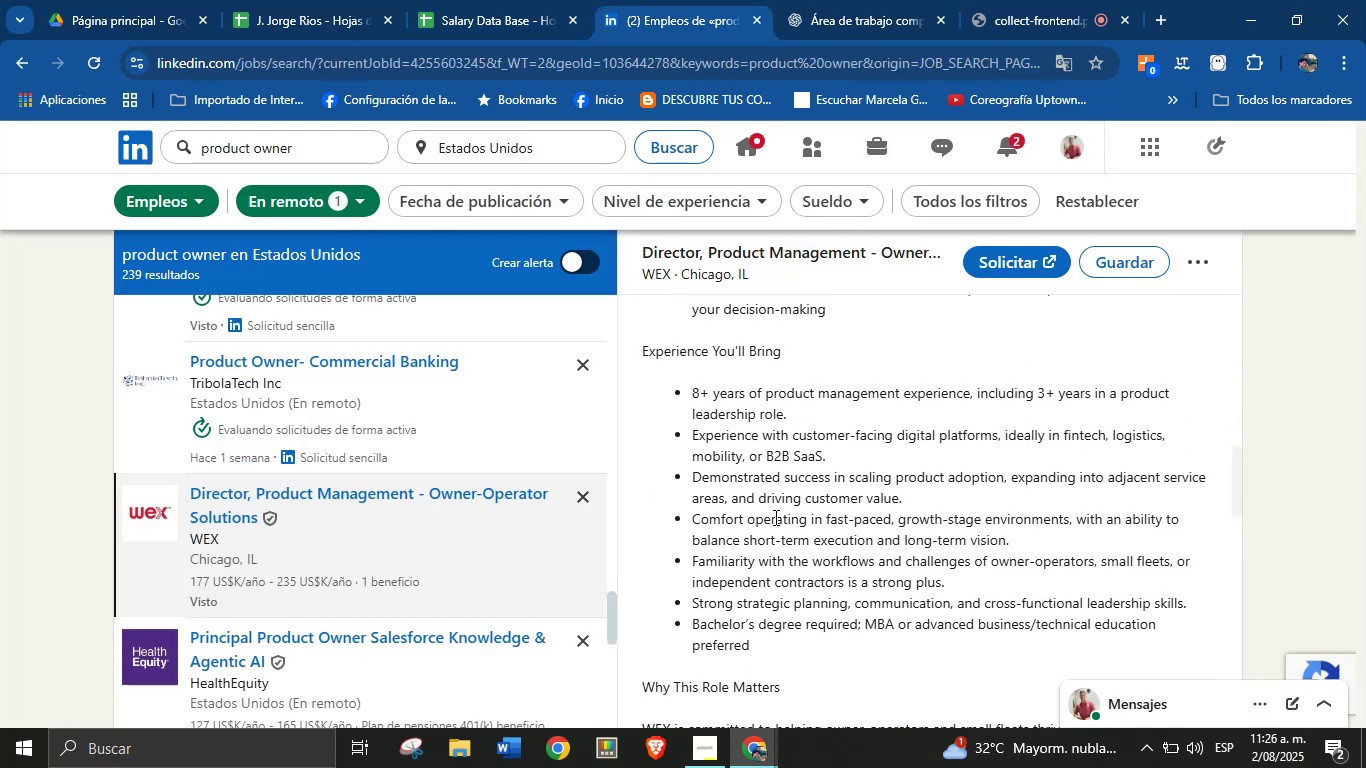 
left_click([452, 0])
 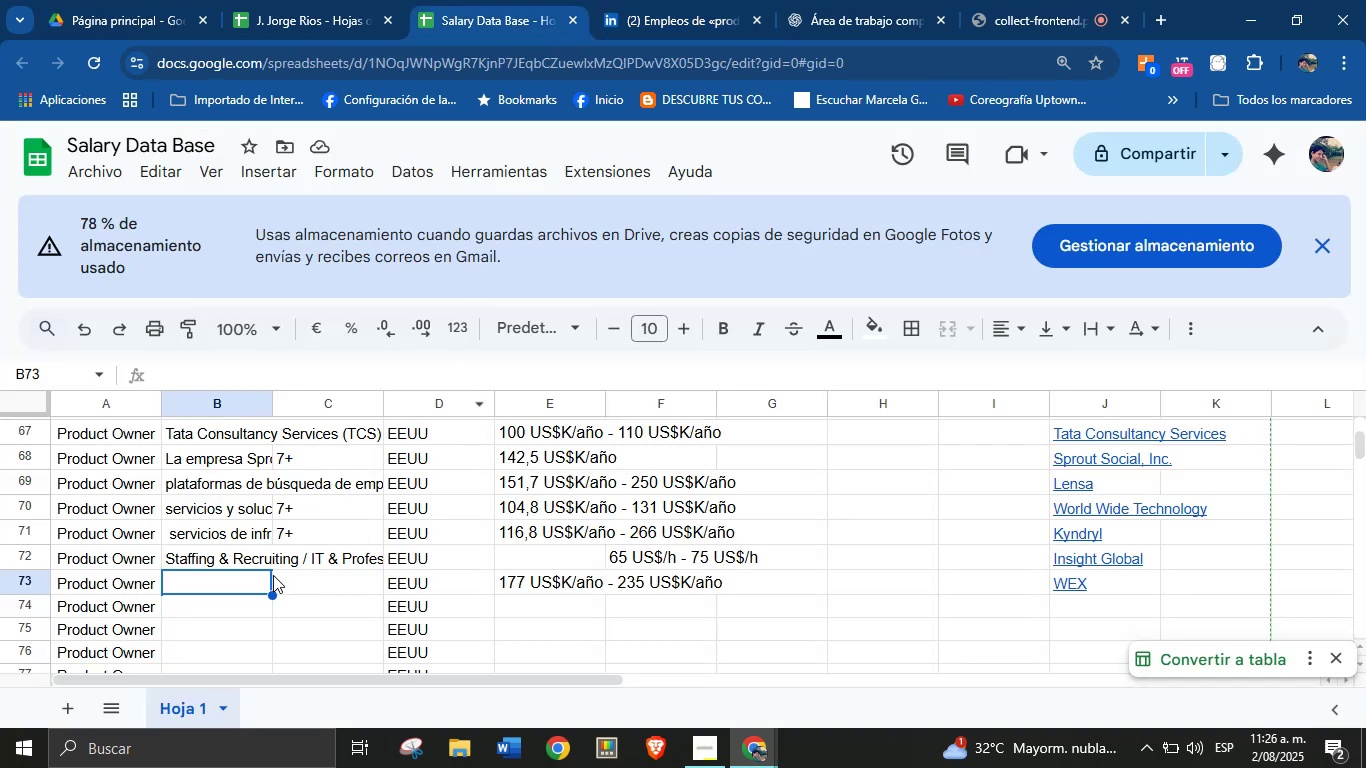 
left_click([282, 576])
 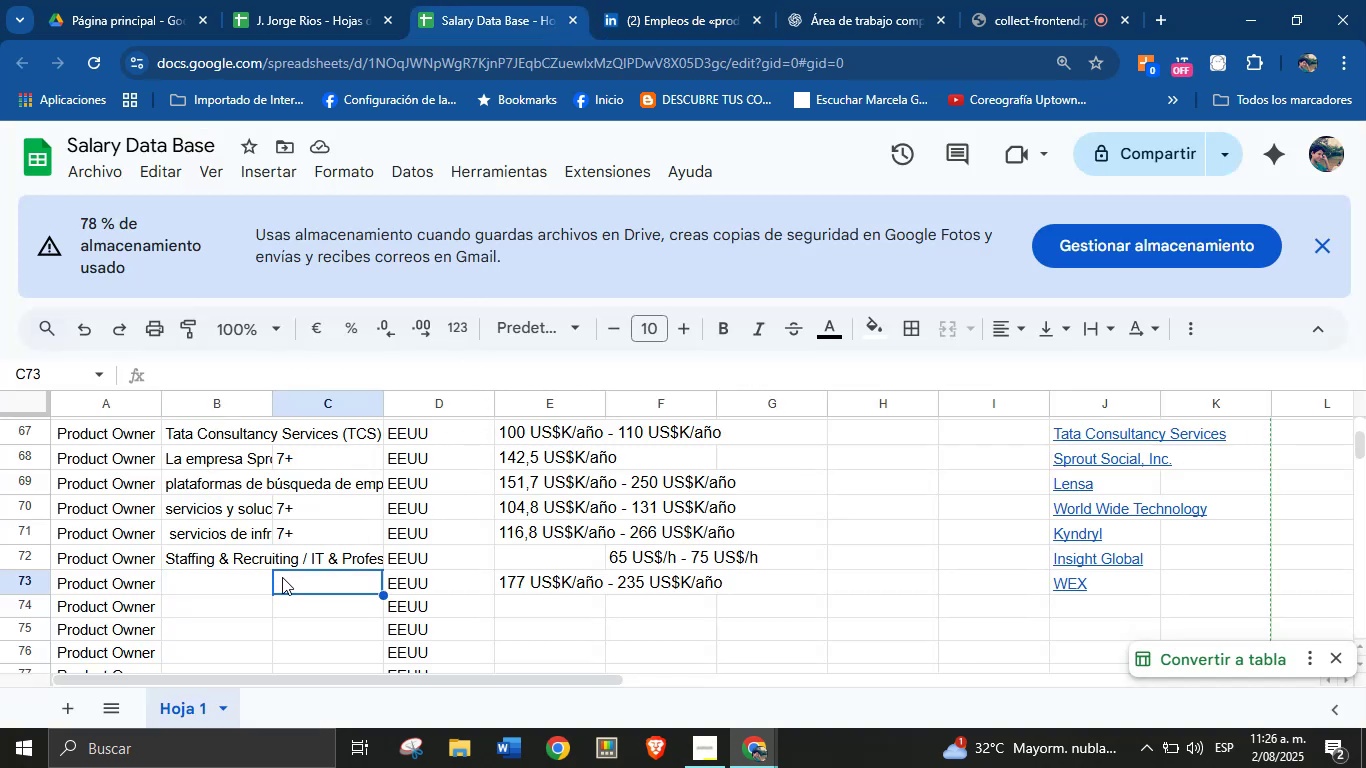 
key(8)
 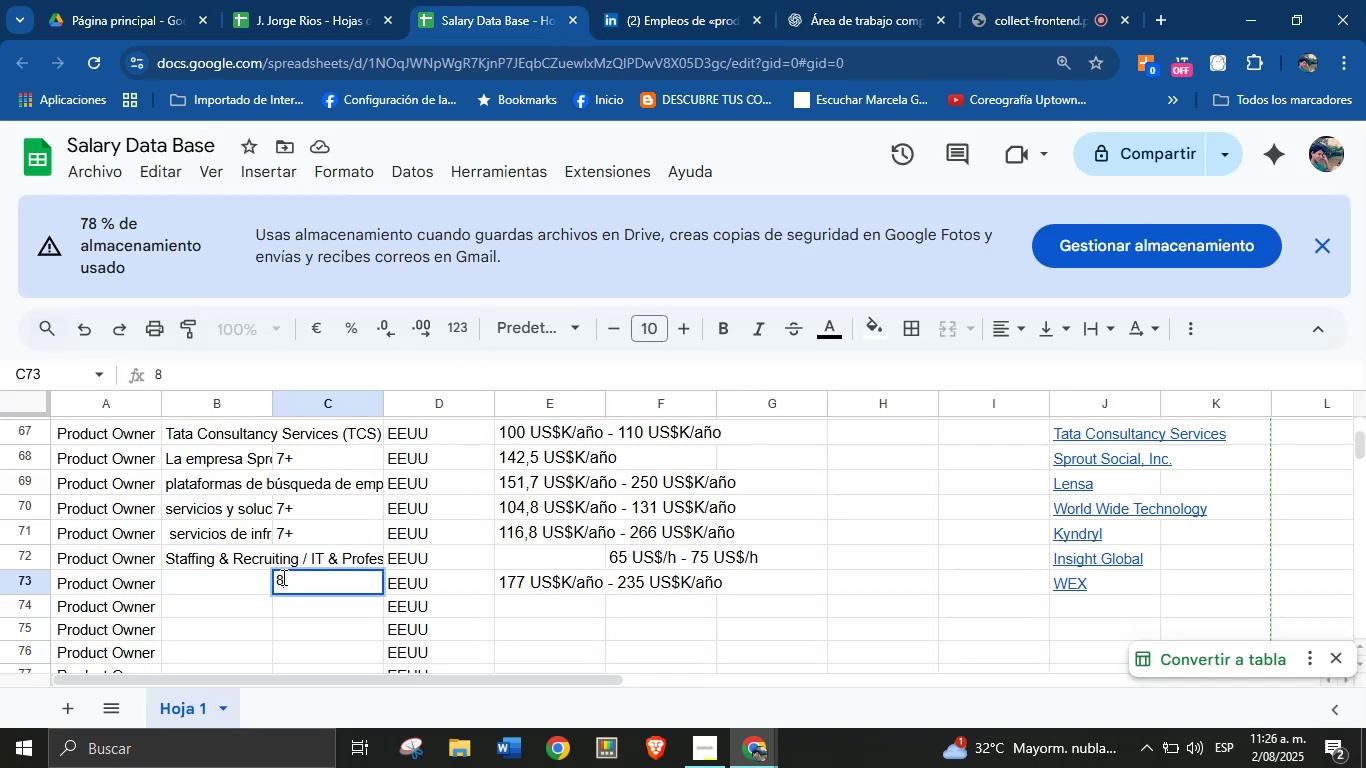 
key(Equal)
 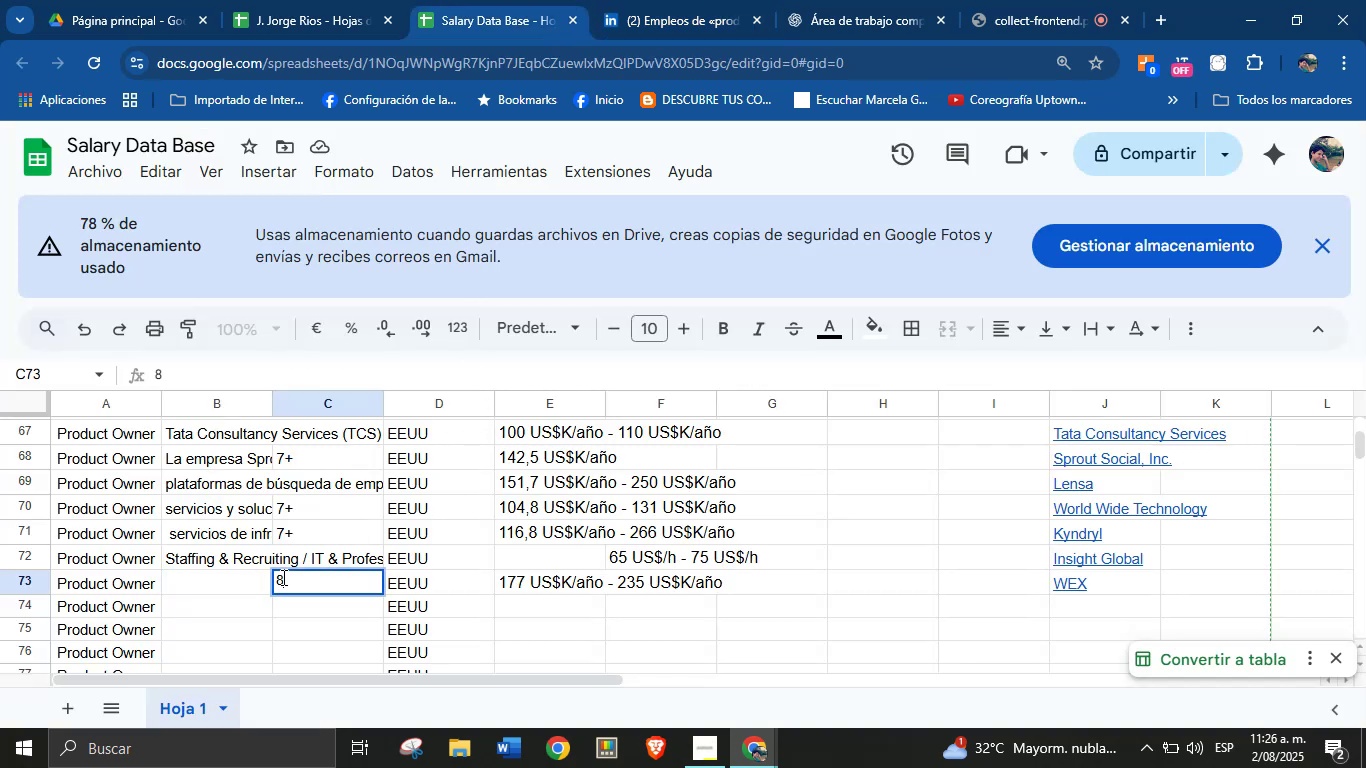 
key(Enter)
 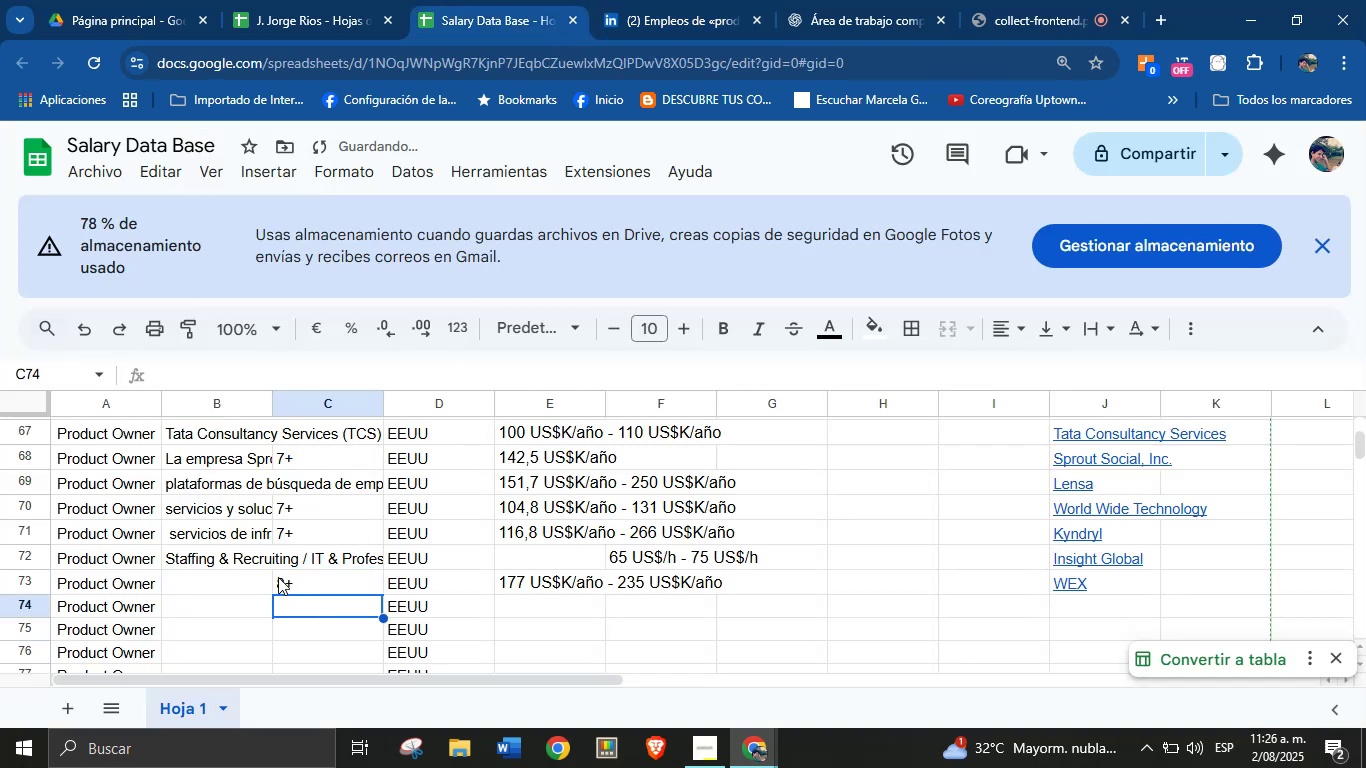 
left_click([185, 596])
 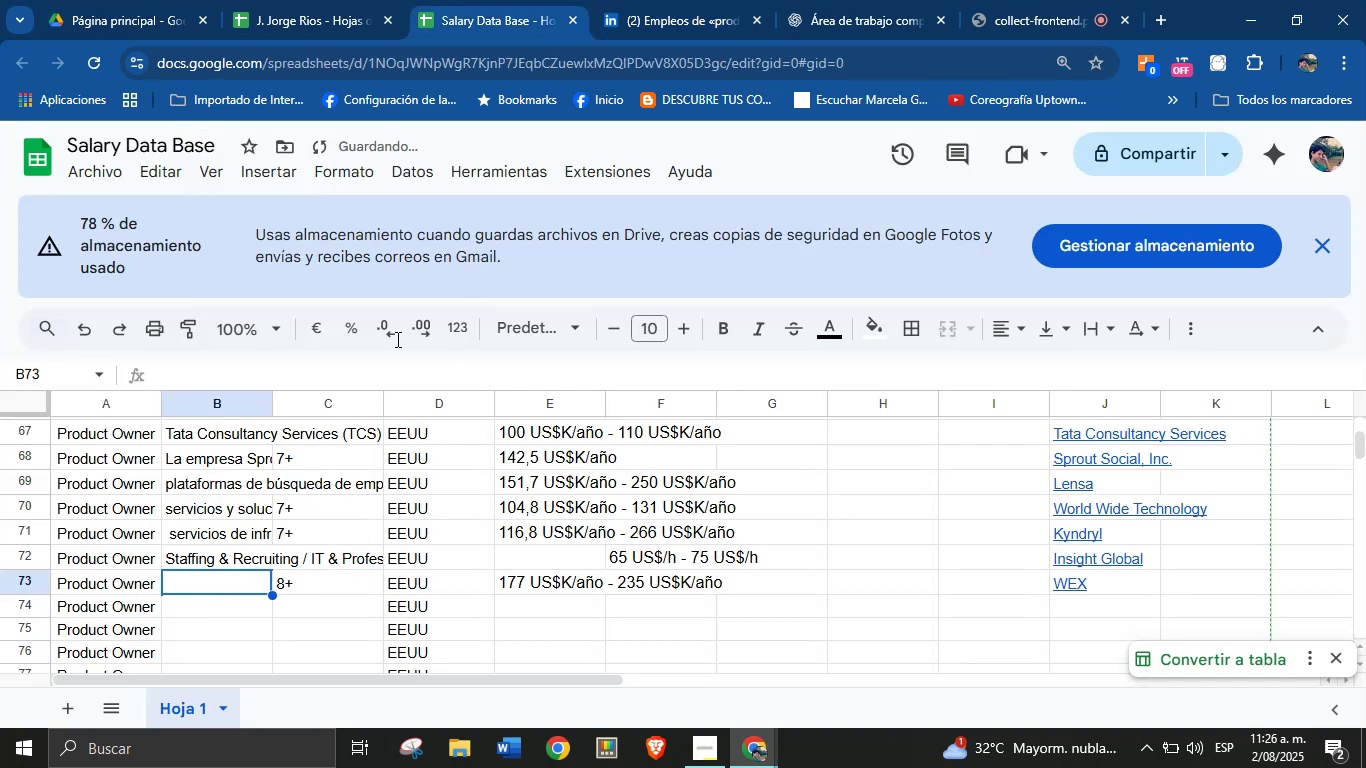 
left_click([723, 0])
 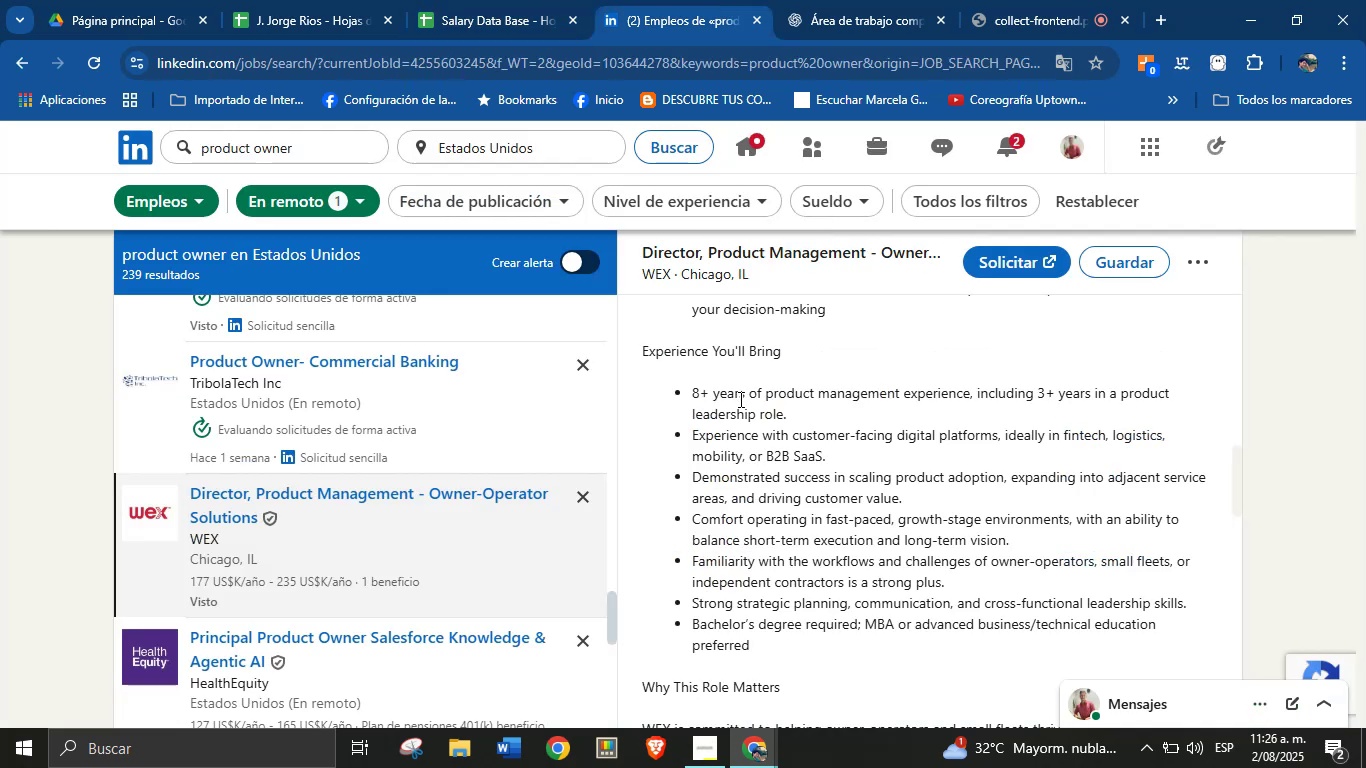 
scroll: coordinate [910, 516], scroll_direction: up, amount: 1.0
 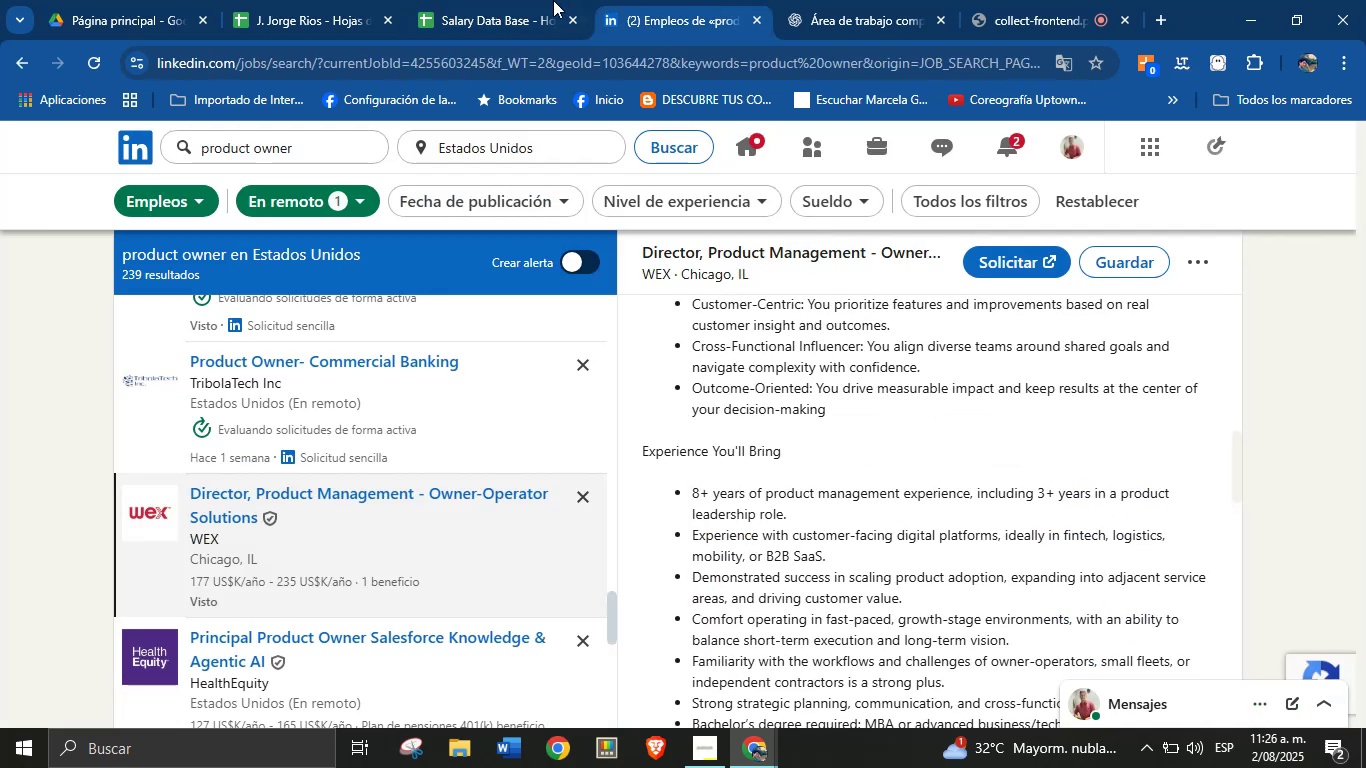 
left_click([508, 0])
 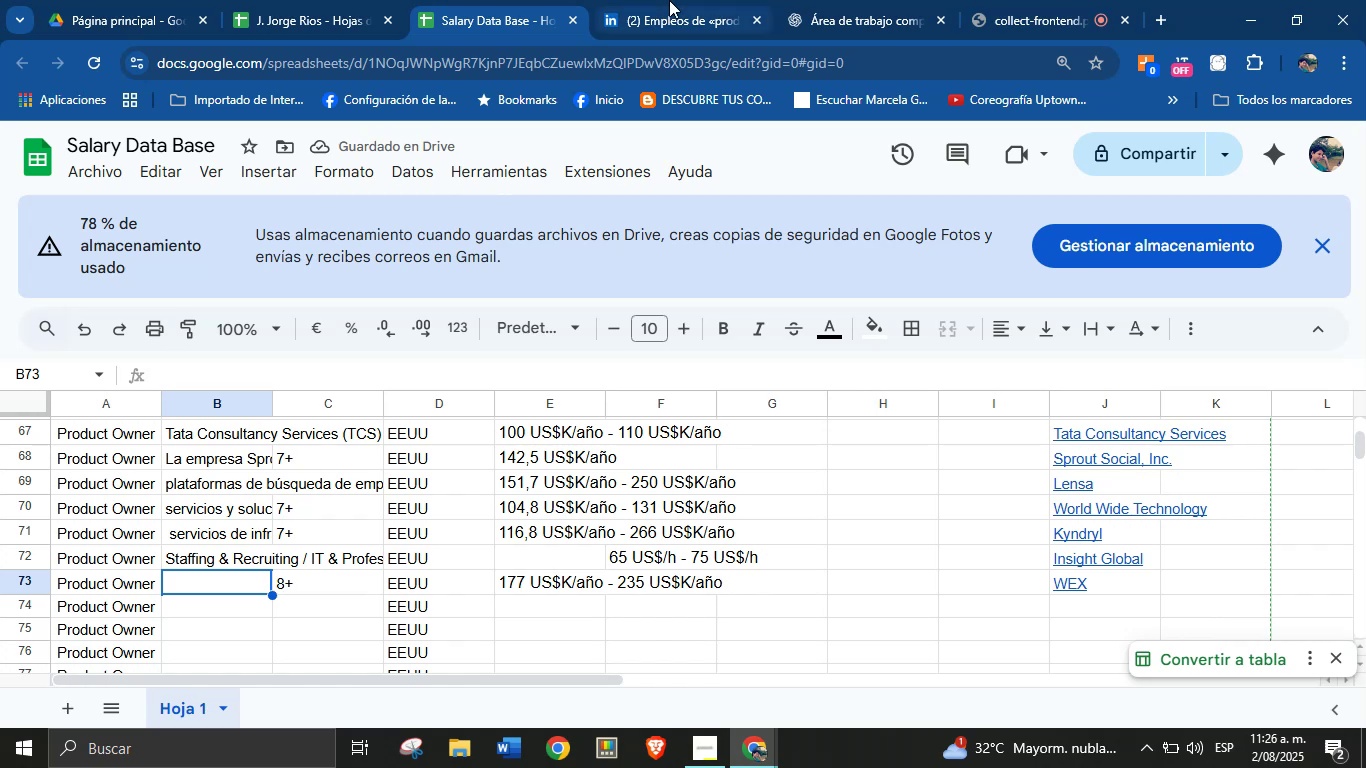 
left_click([669, 0])
 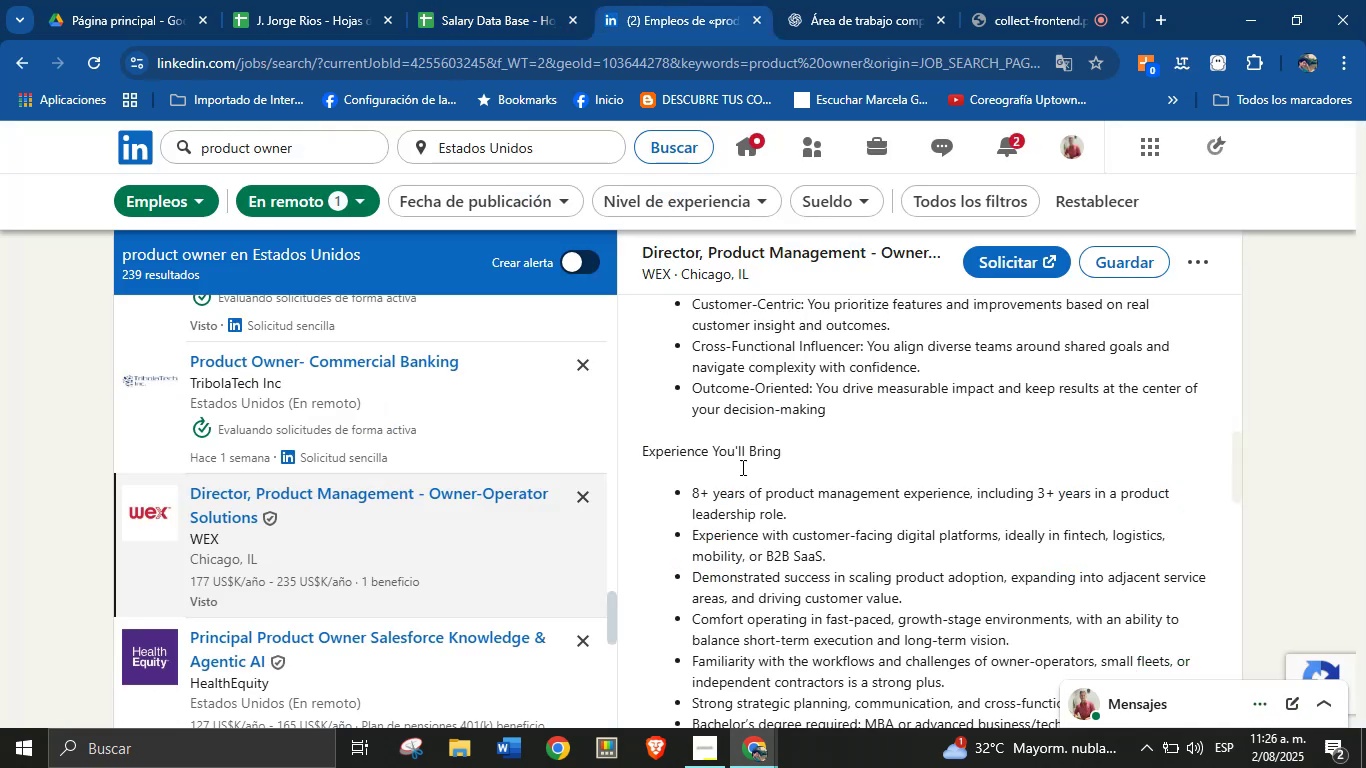 
scroll: coordinate [826, 593], scroll_direction: up, amount: 12.0
 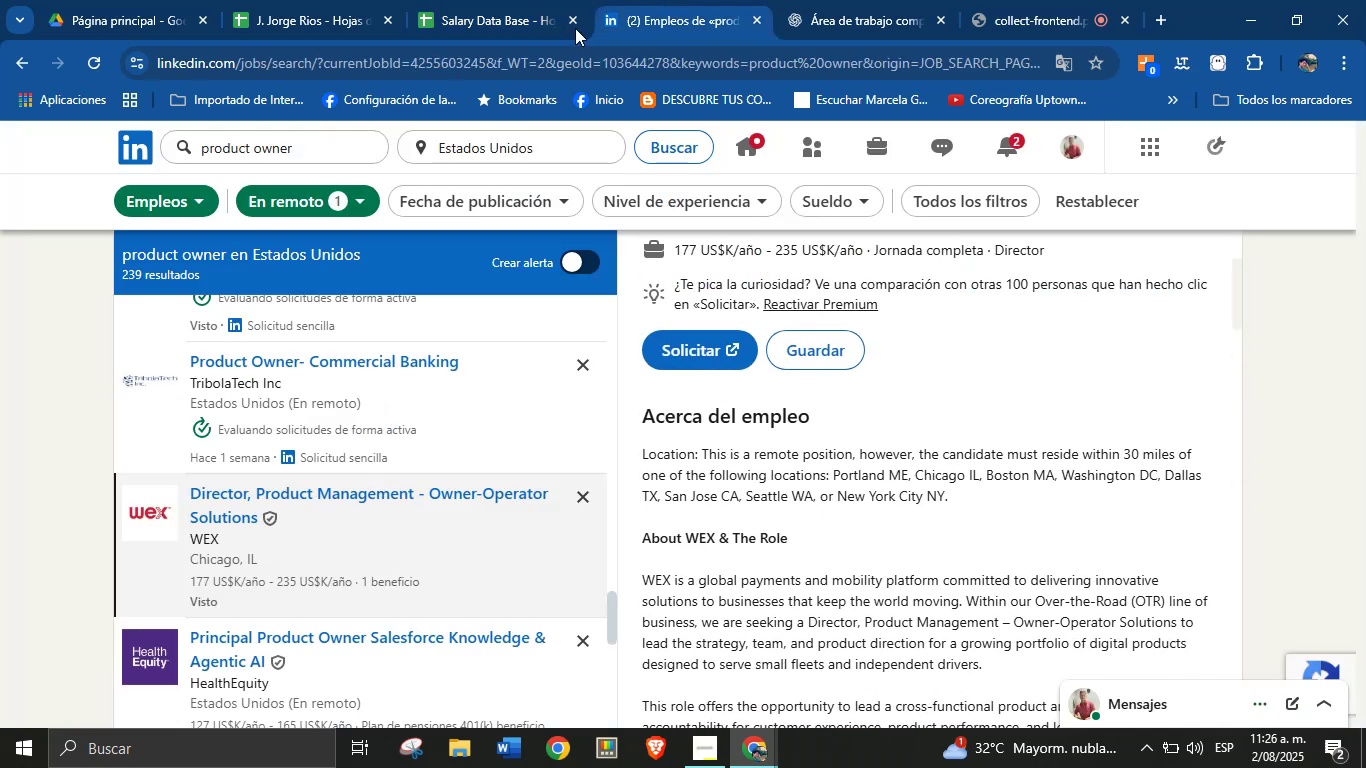 
left_click([536, 0])
 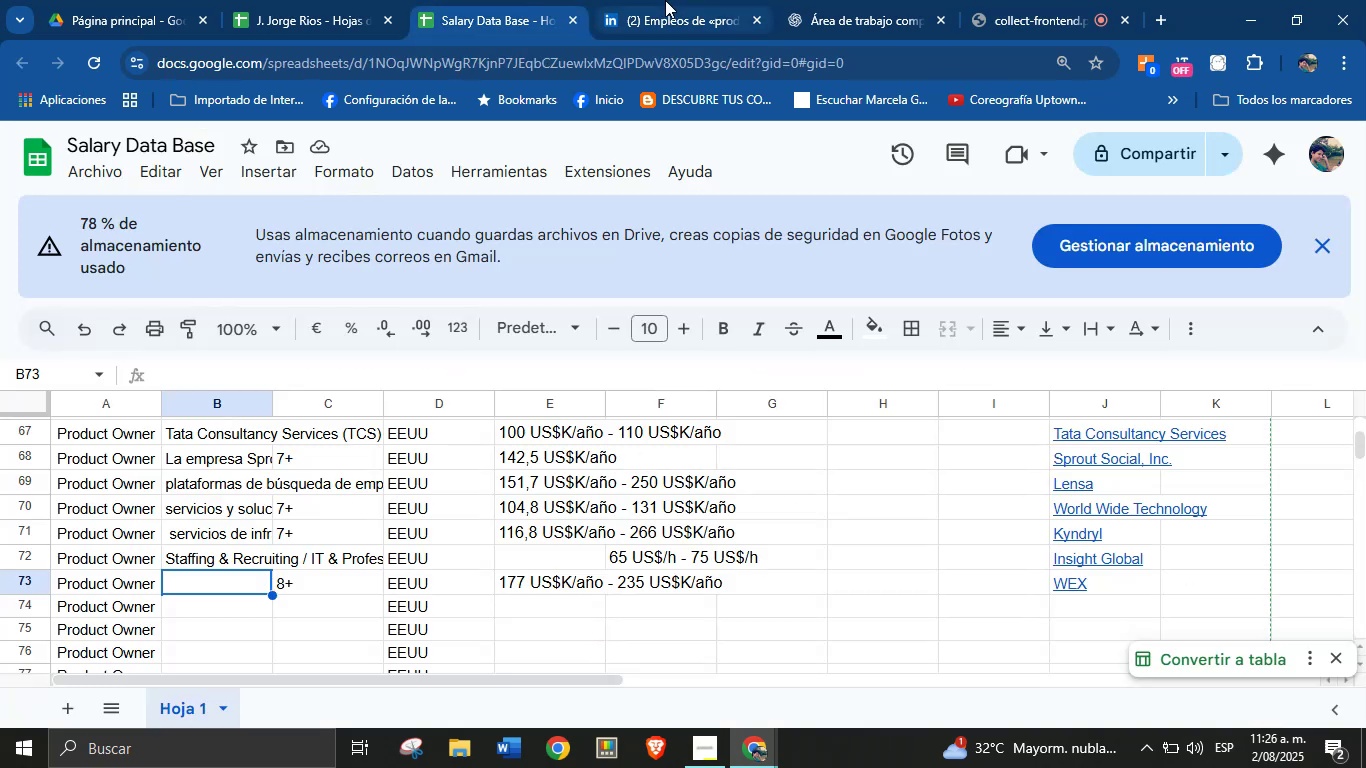 
left_click([665, 0])
 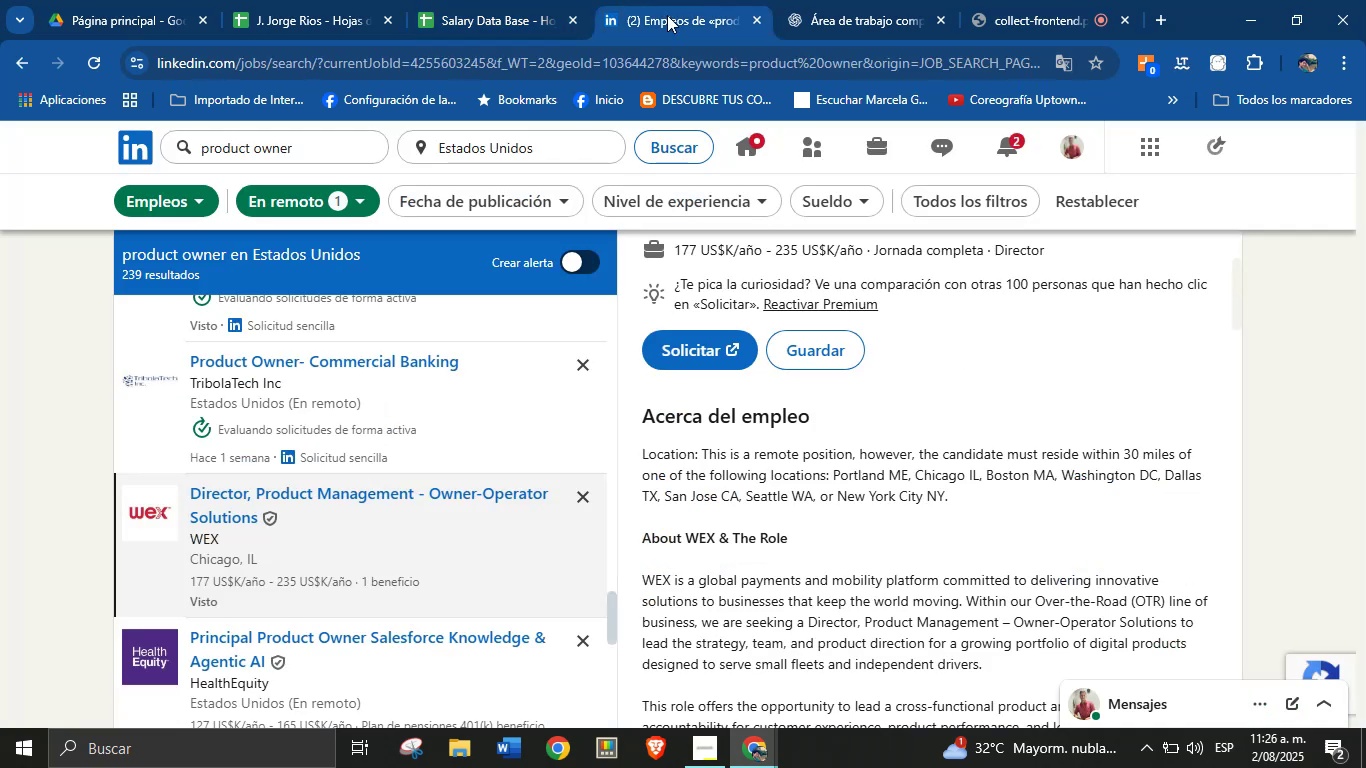 
scroll: coordinate [771, 439], scroll_direction: up, amount: 6.0
 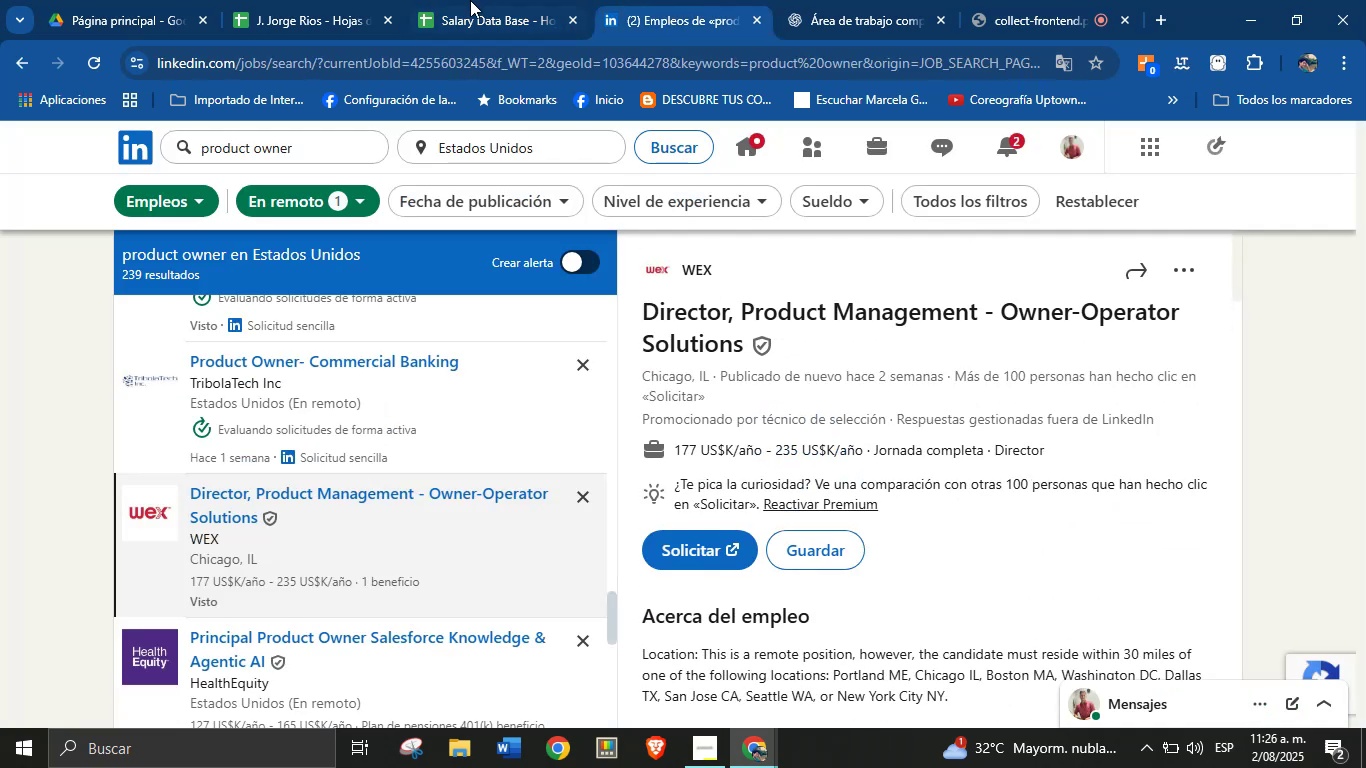 
left_click([461, 0])
 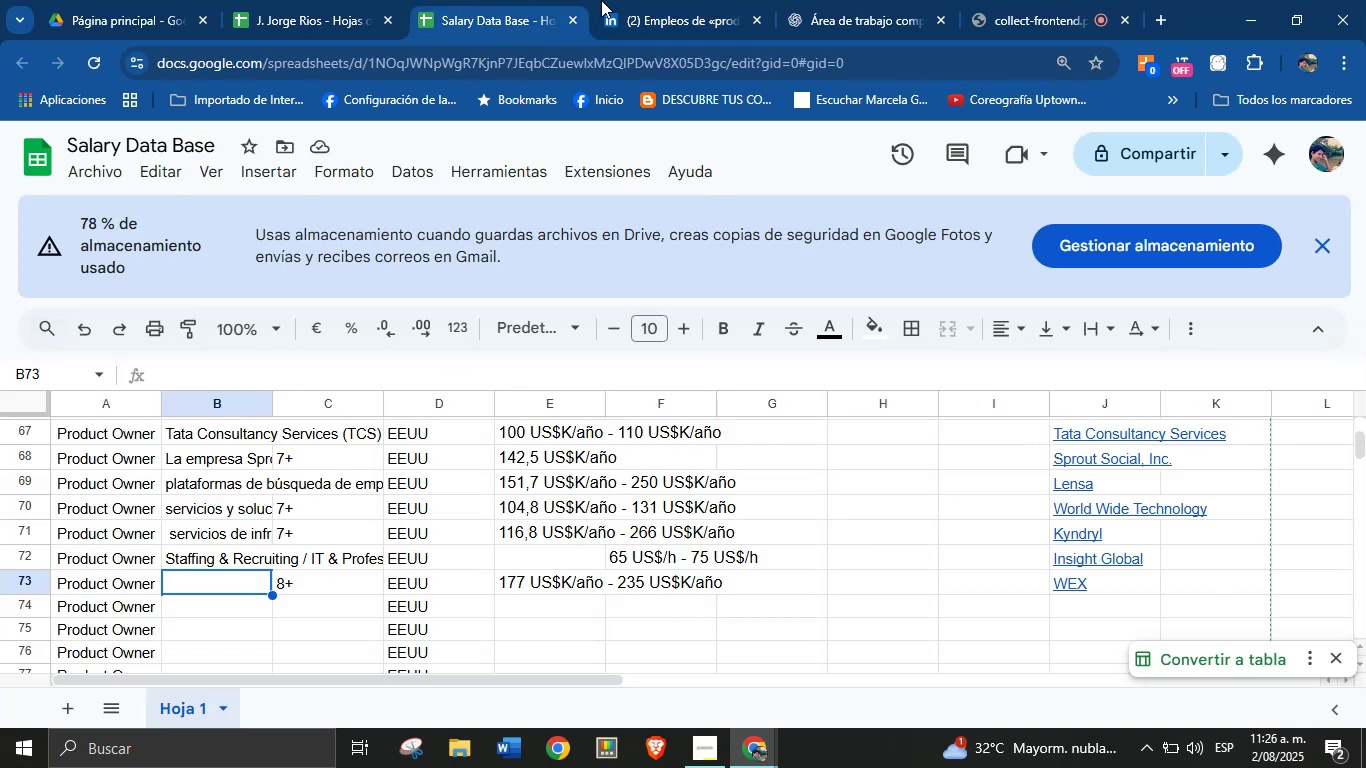 
left_click([667, 0])
 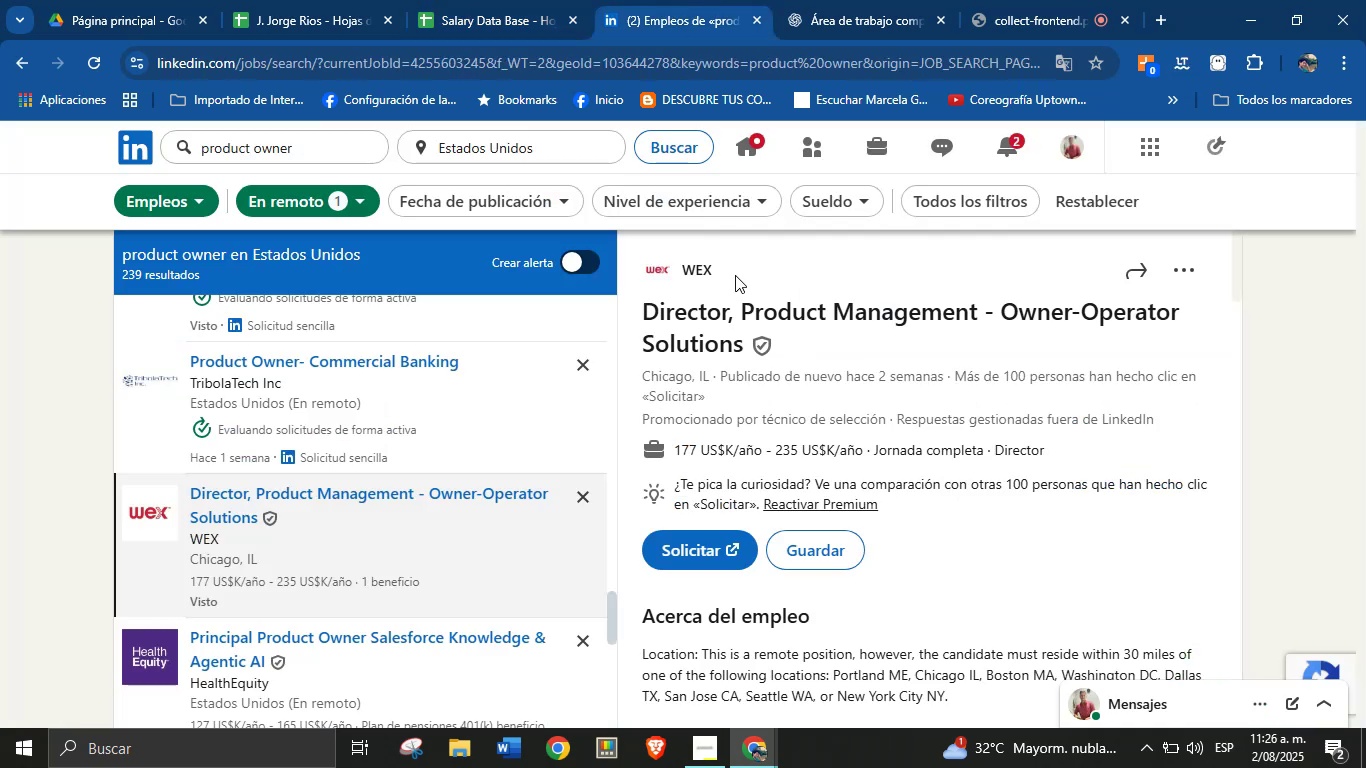 
scroll: coordinate [750, 344], scroll_direction: up, amount: 2.0
 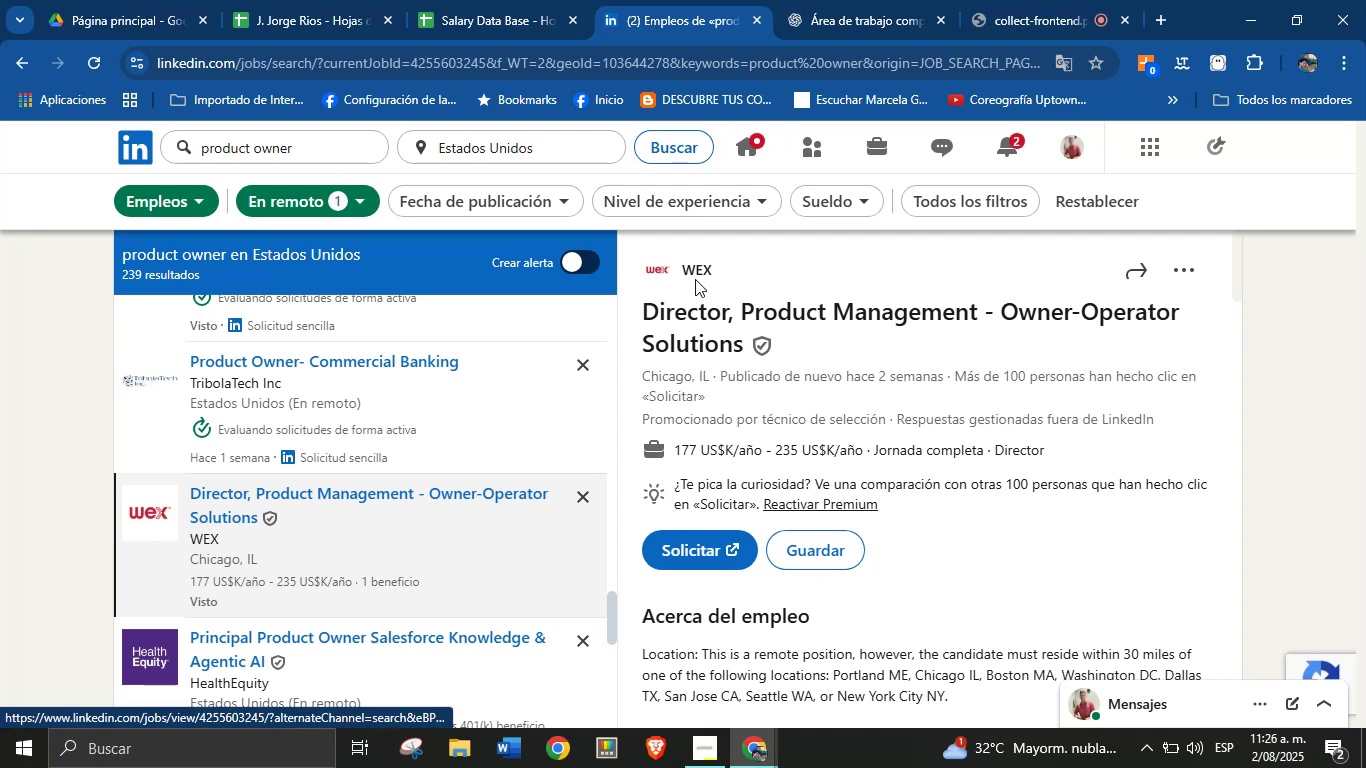 
right_click([695, 273])
 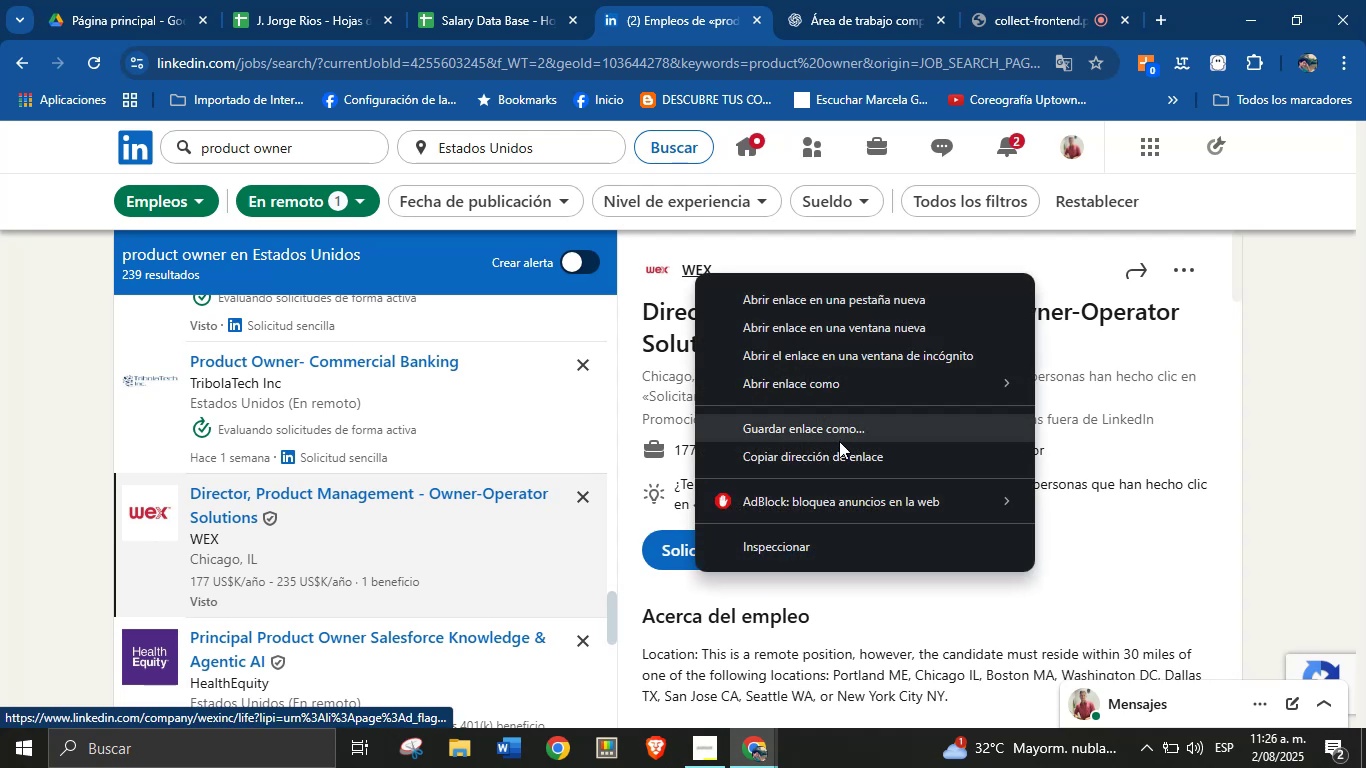 
left_click([840, 451])
 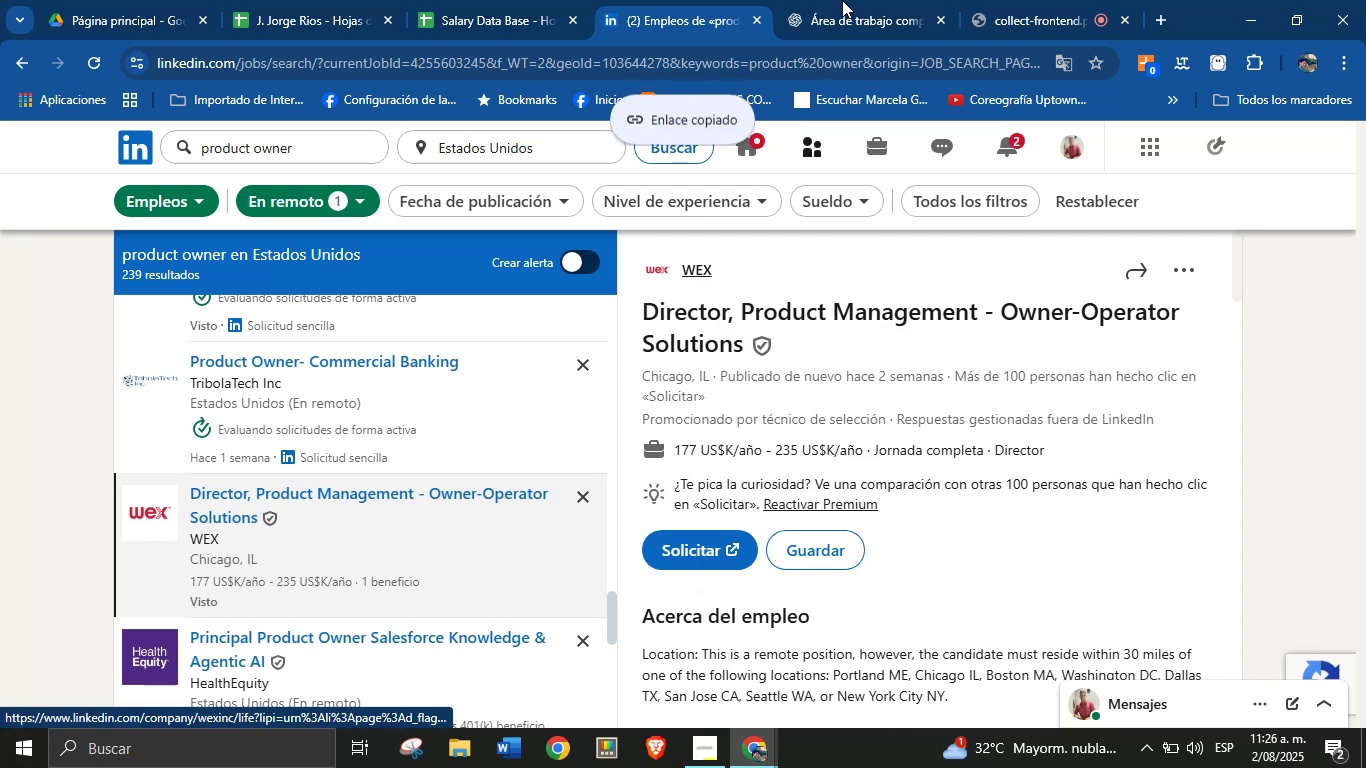 
double_click([854, 0])
 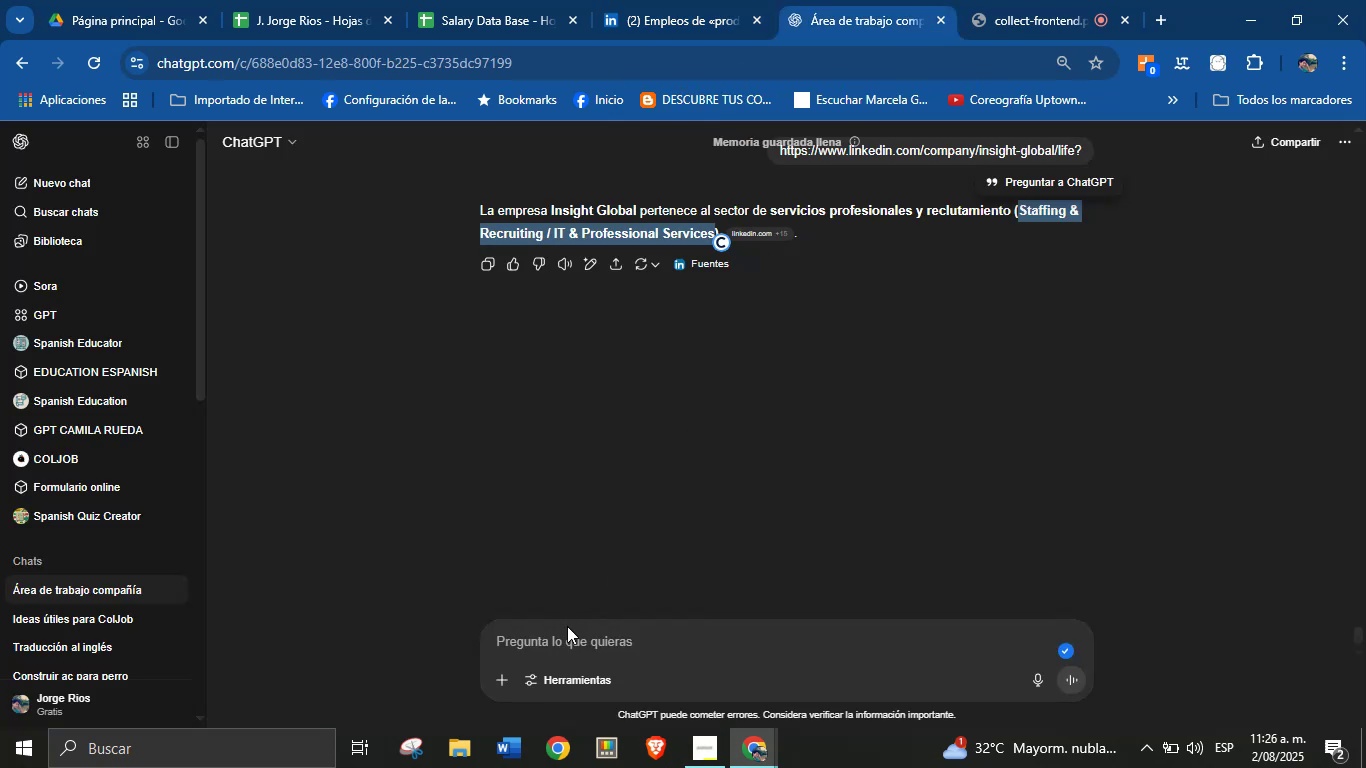 
left_click([558, 640])
 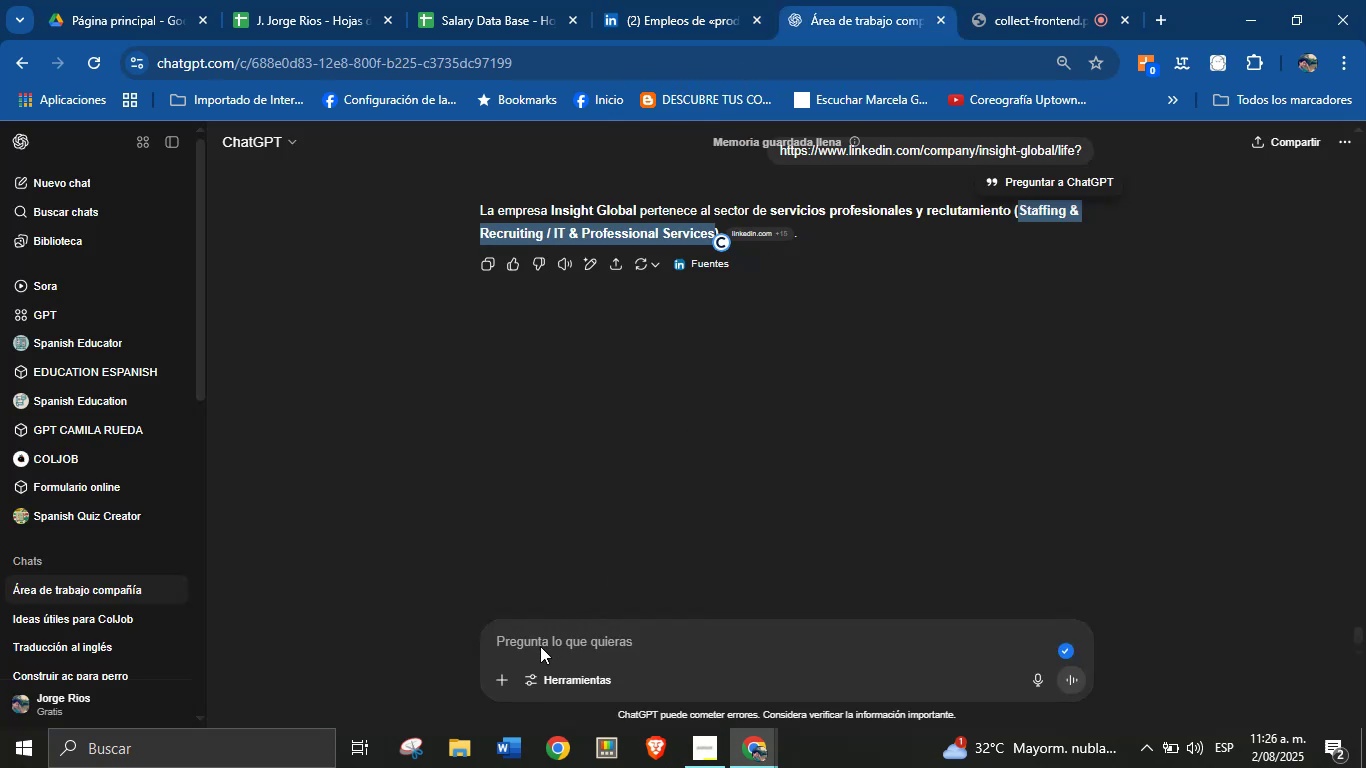 
left_click([540, 646])
 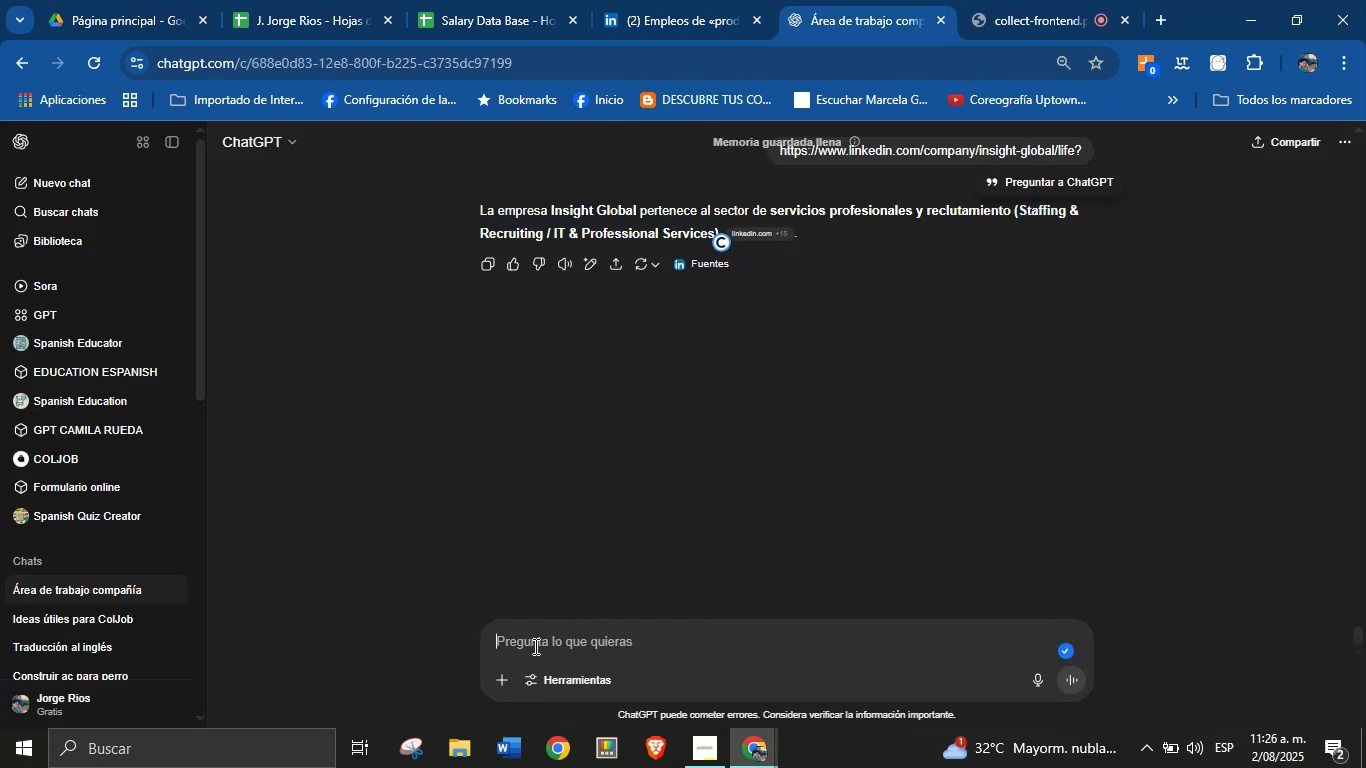 
key(Control+V)
 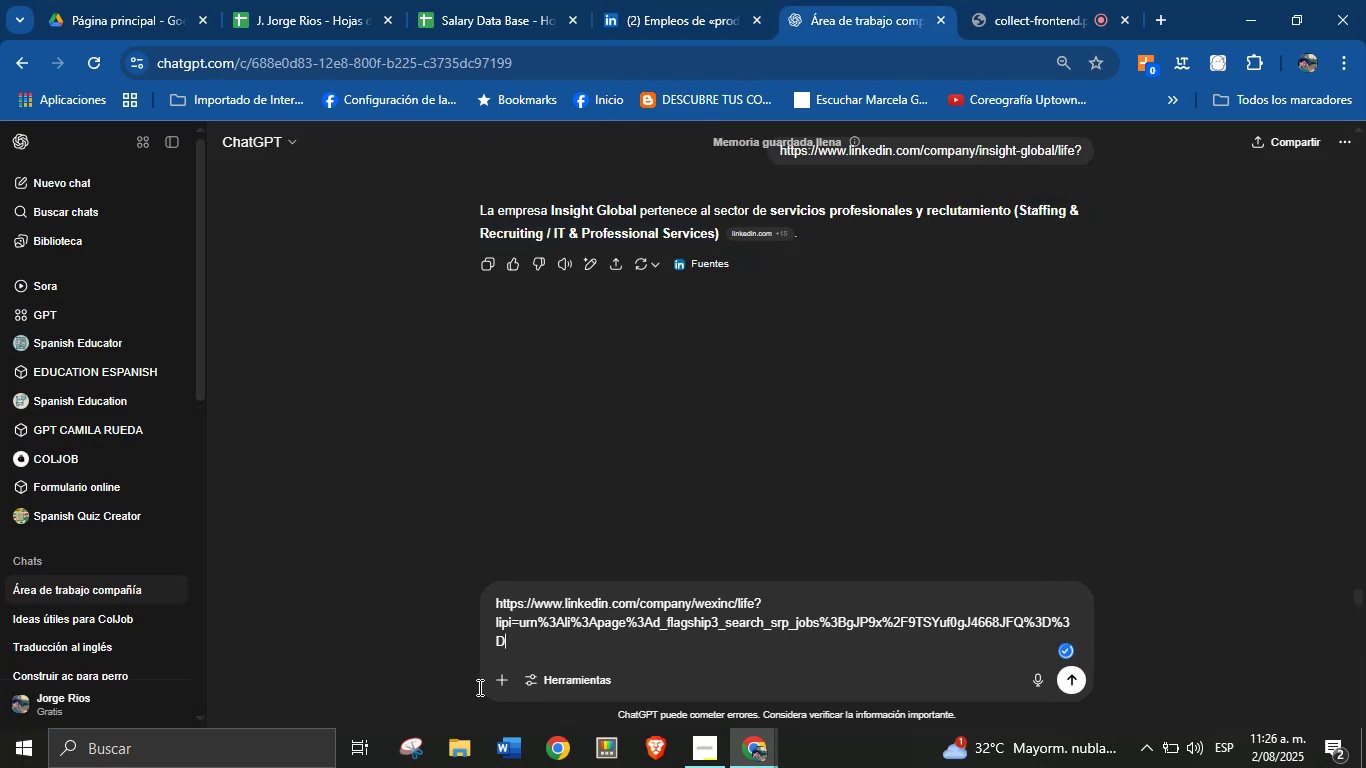 
left_click_drag(start_coordinate=[519, 642], to_coordinate=[491, 628])
 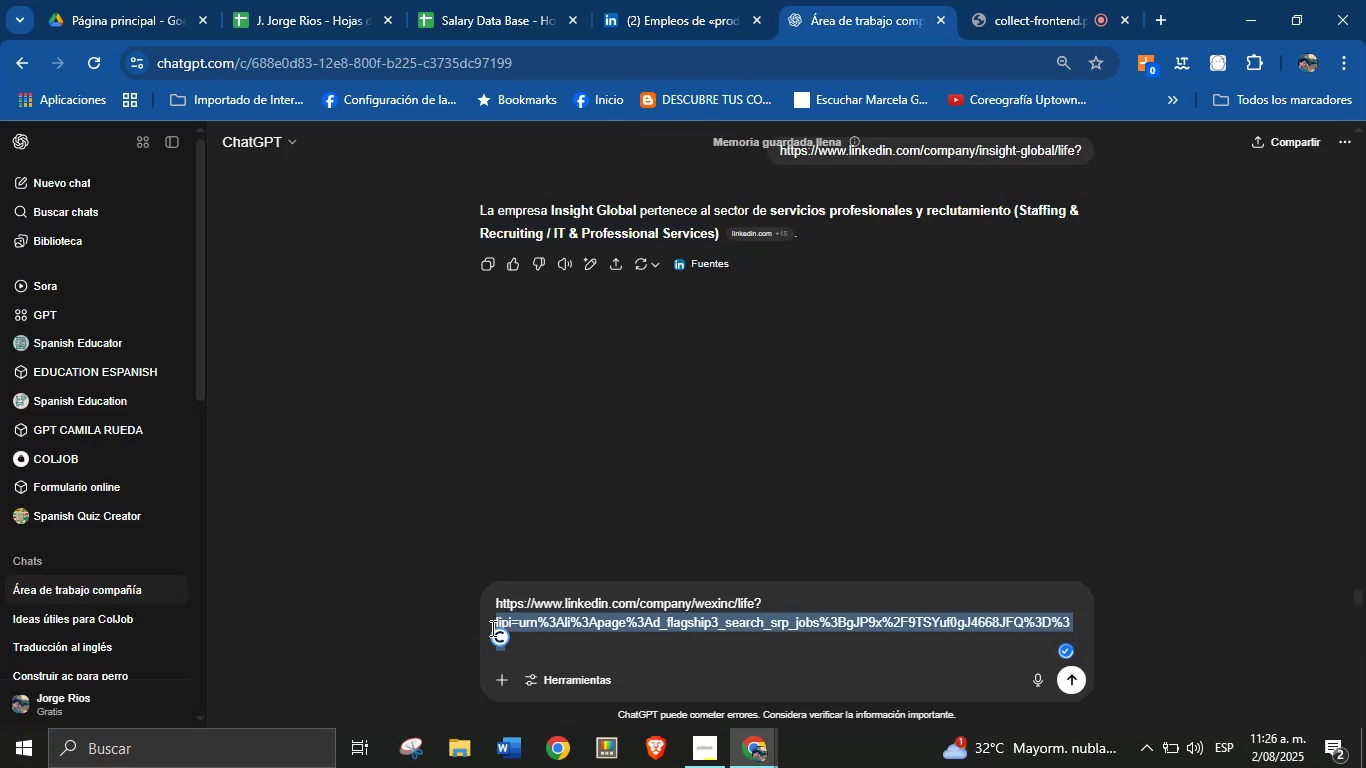 
key(Backspace)
 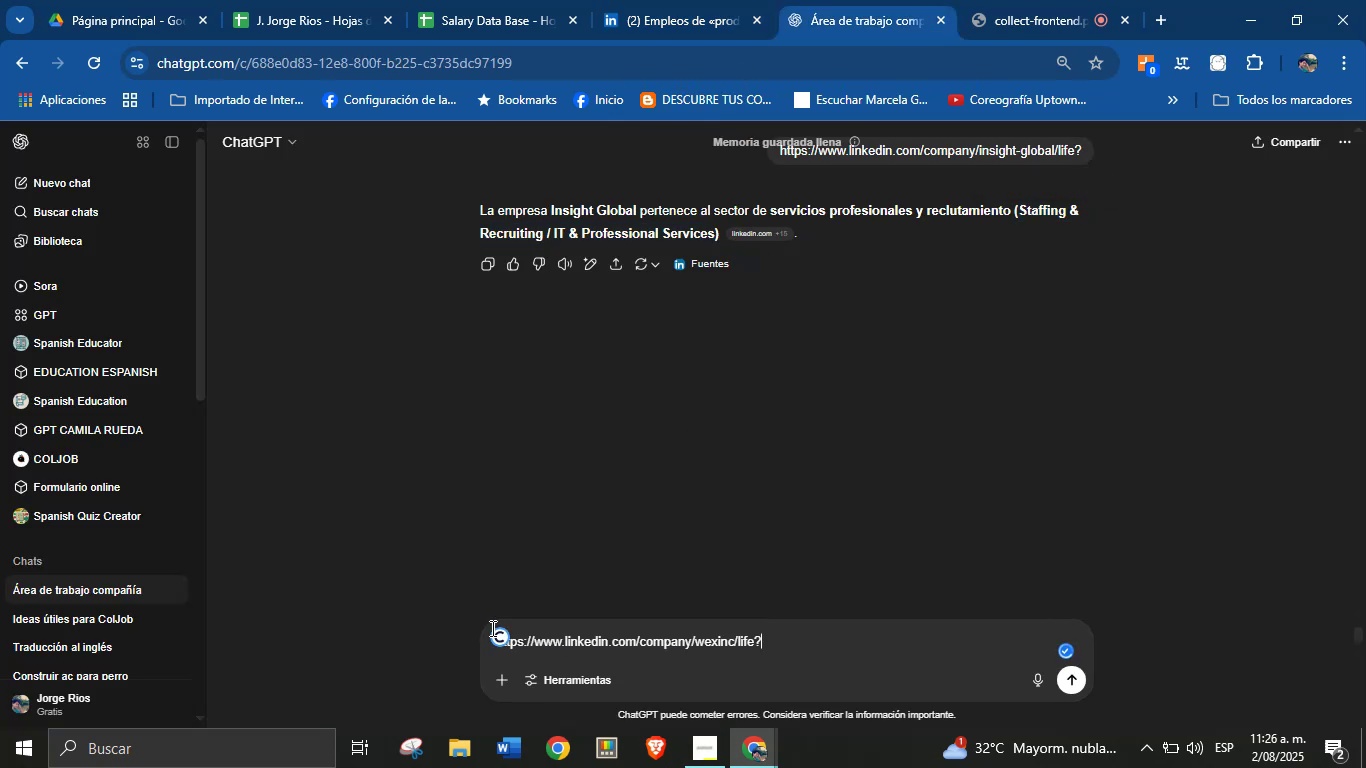 
key(Enter)
 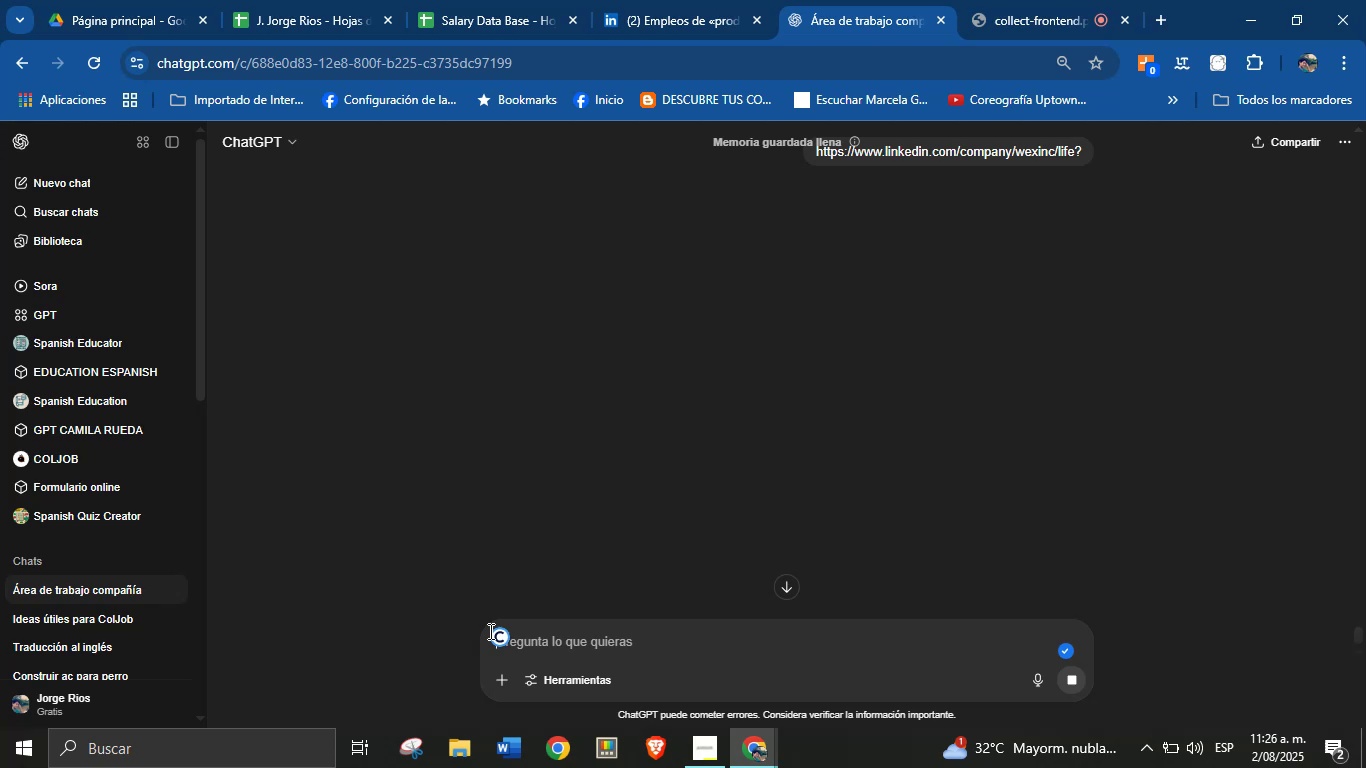 
wait(16.33)
 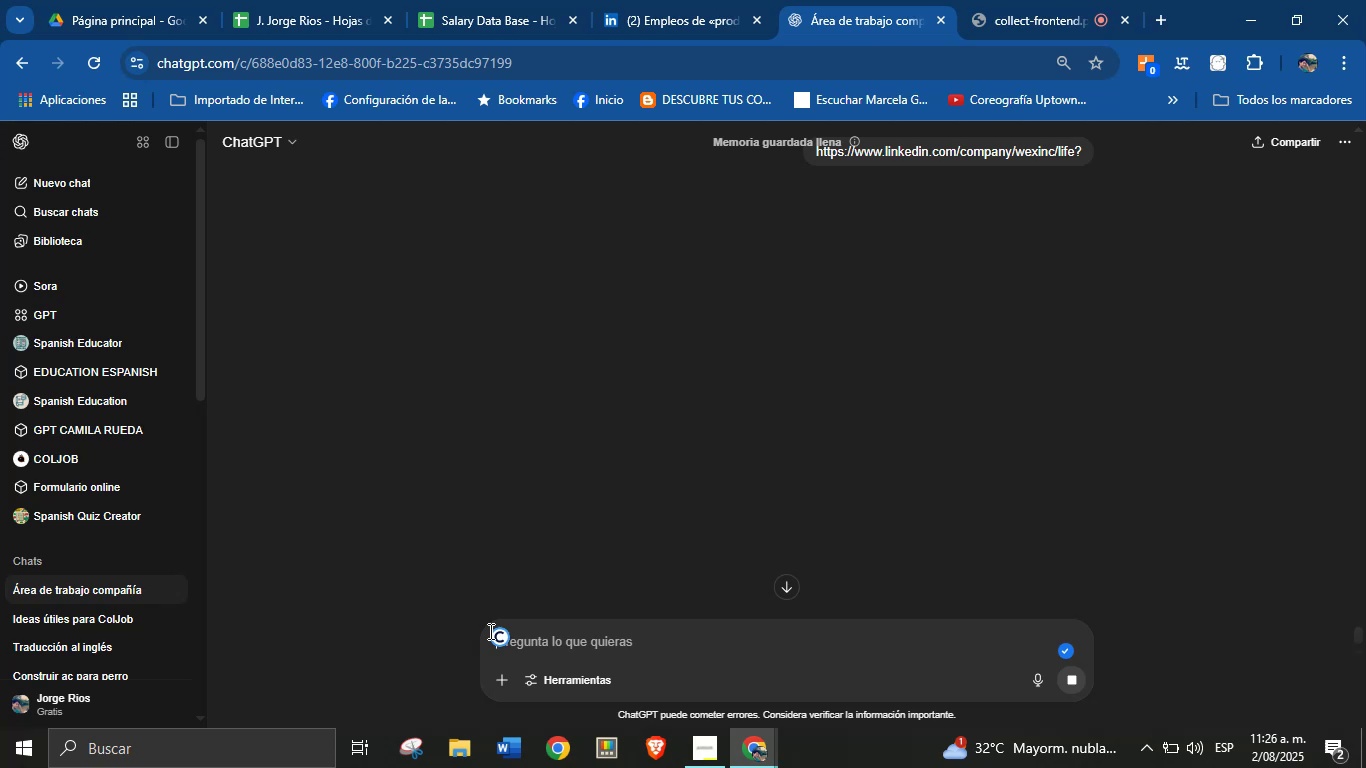 
left_click([1074, 0])
 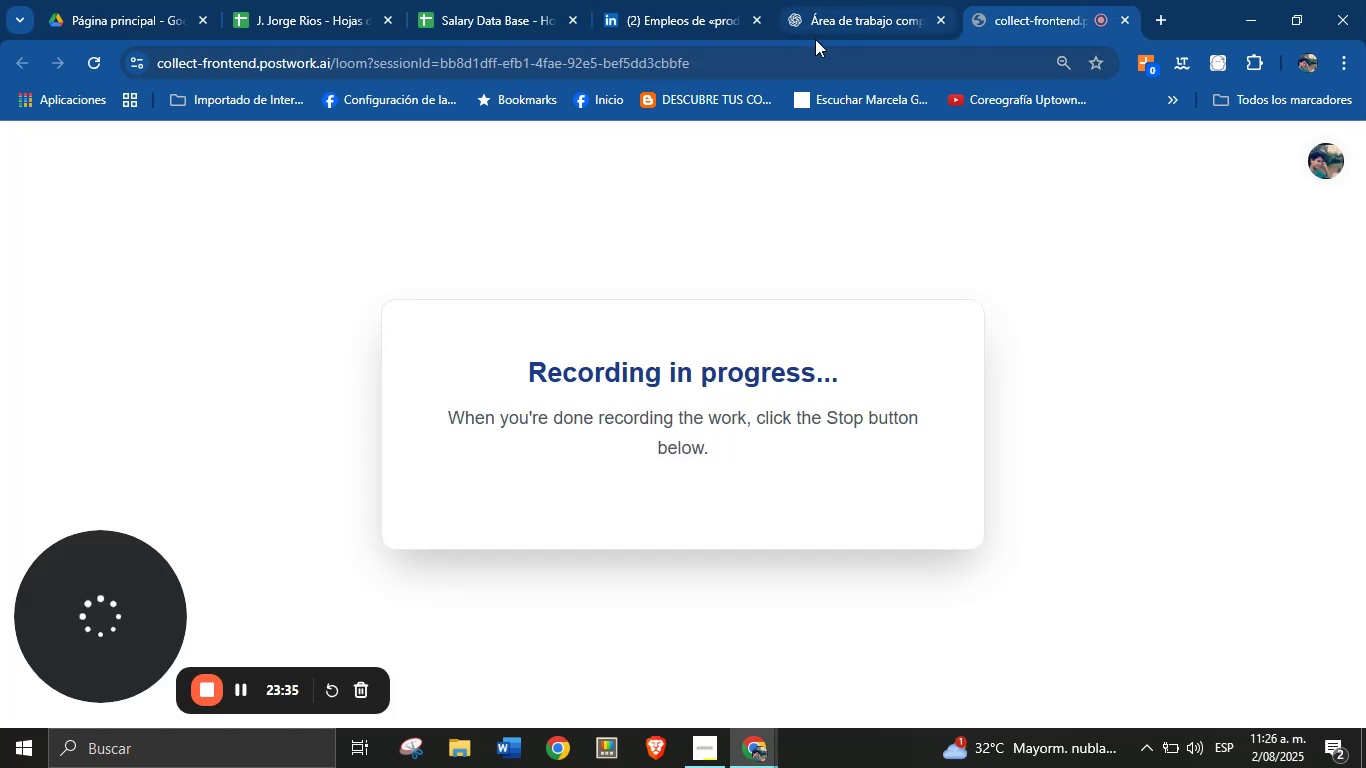 
left_click([841, 0])
 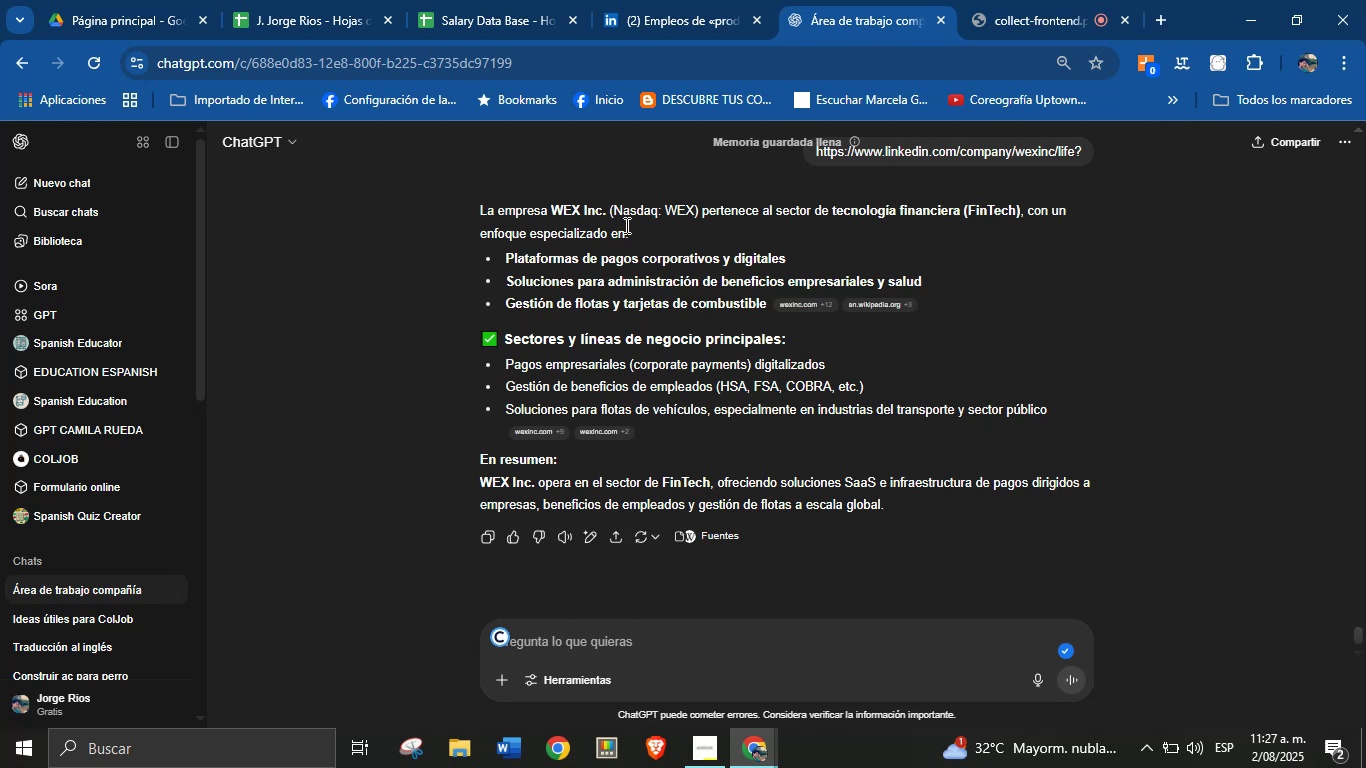 
wait(7.69)
 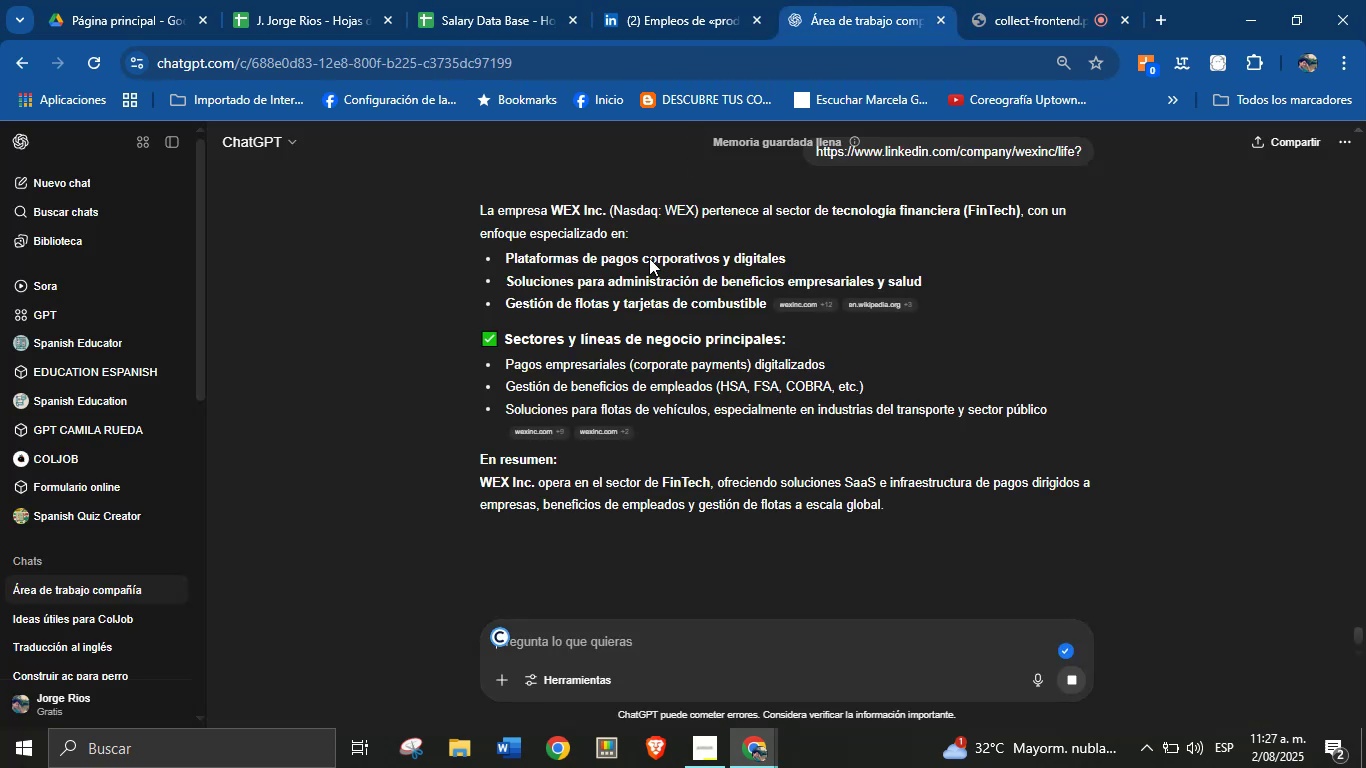 
left_click_drag(start_coordinate=[828, 209], to_coordinate=[1017, 202])
 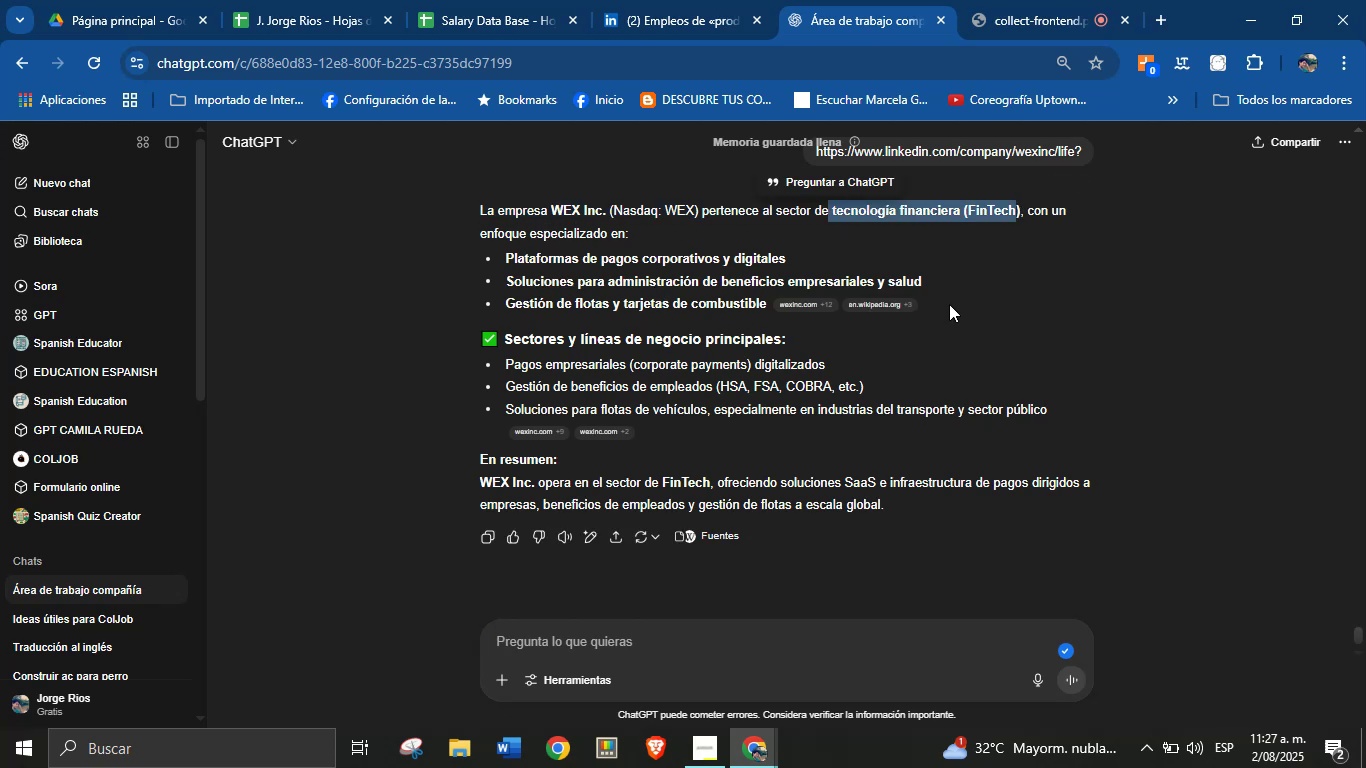 
key(Control+C)
 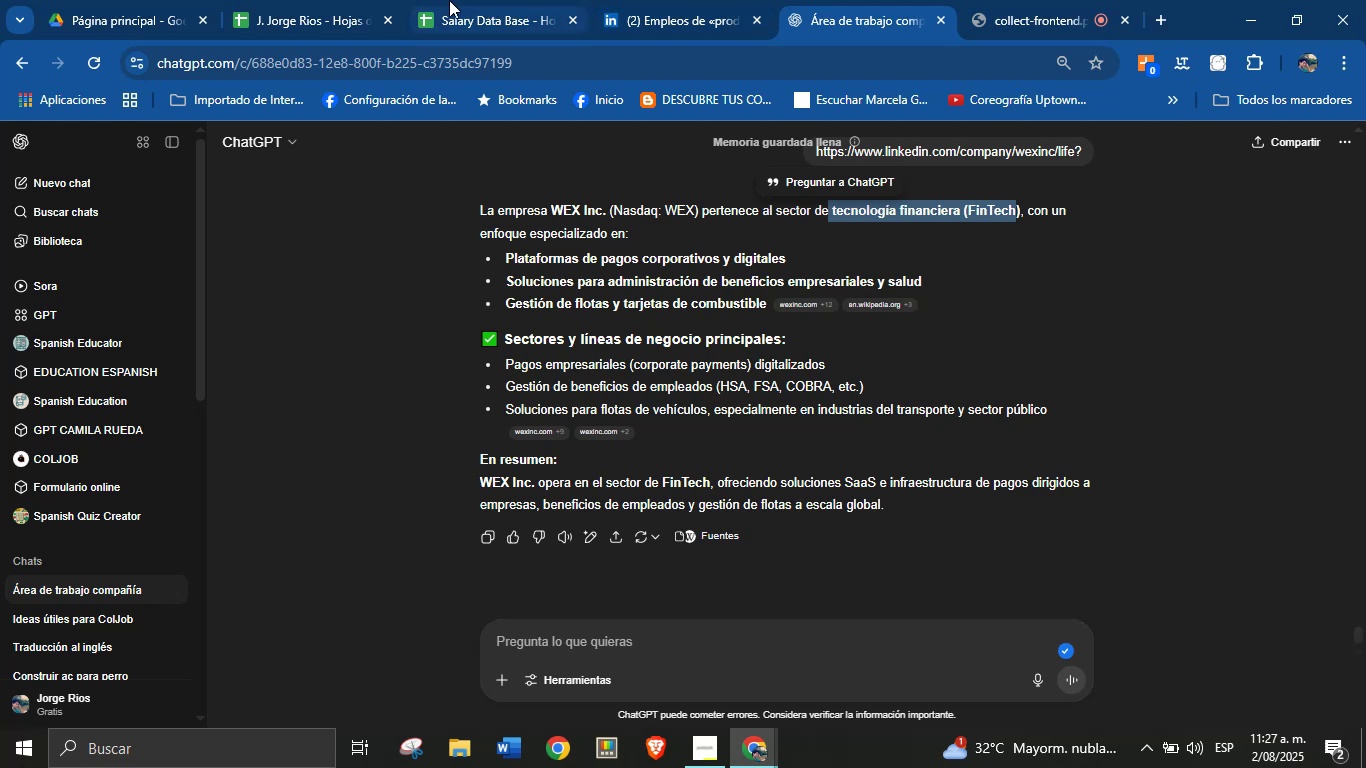 
left_click([447, 0])
 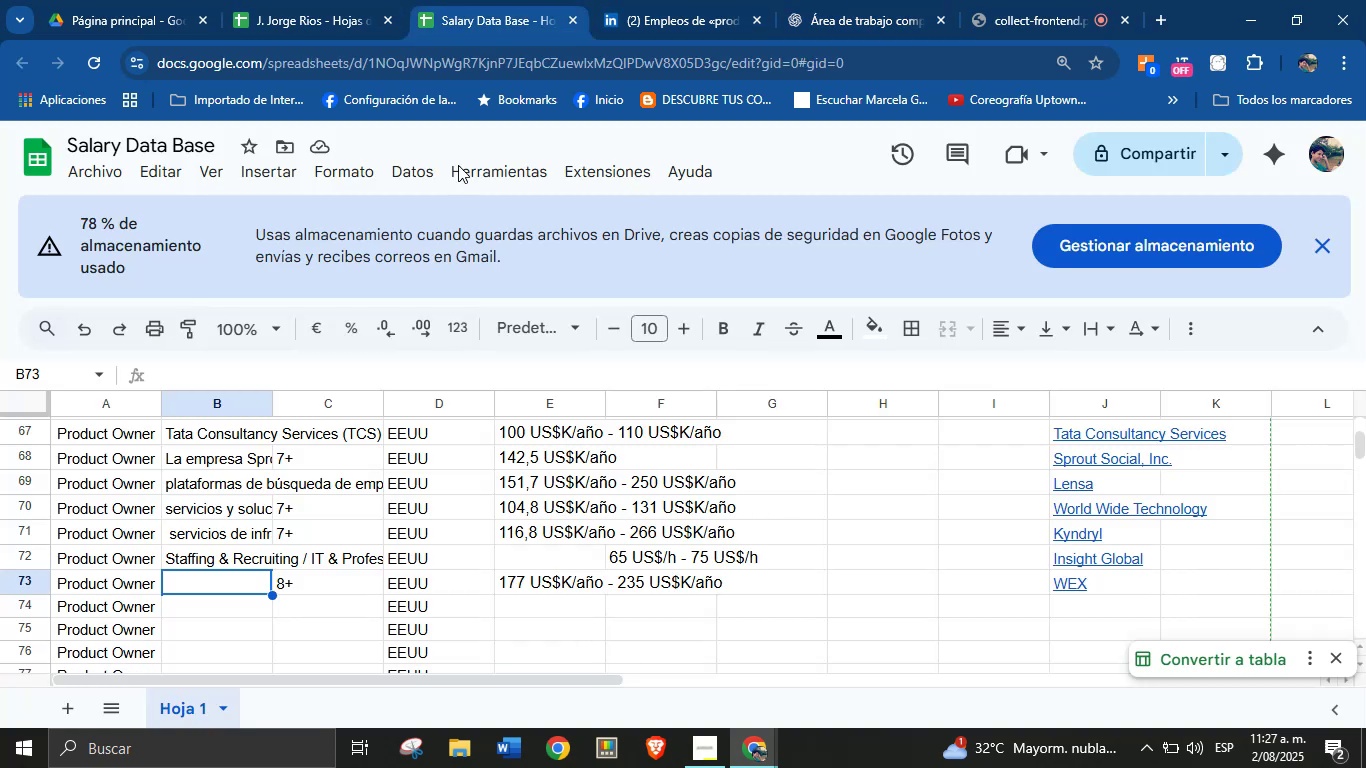 
key(Control+V)
 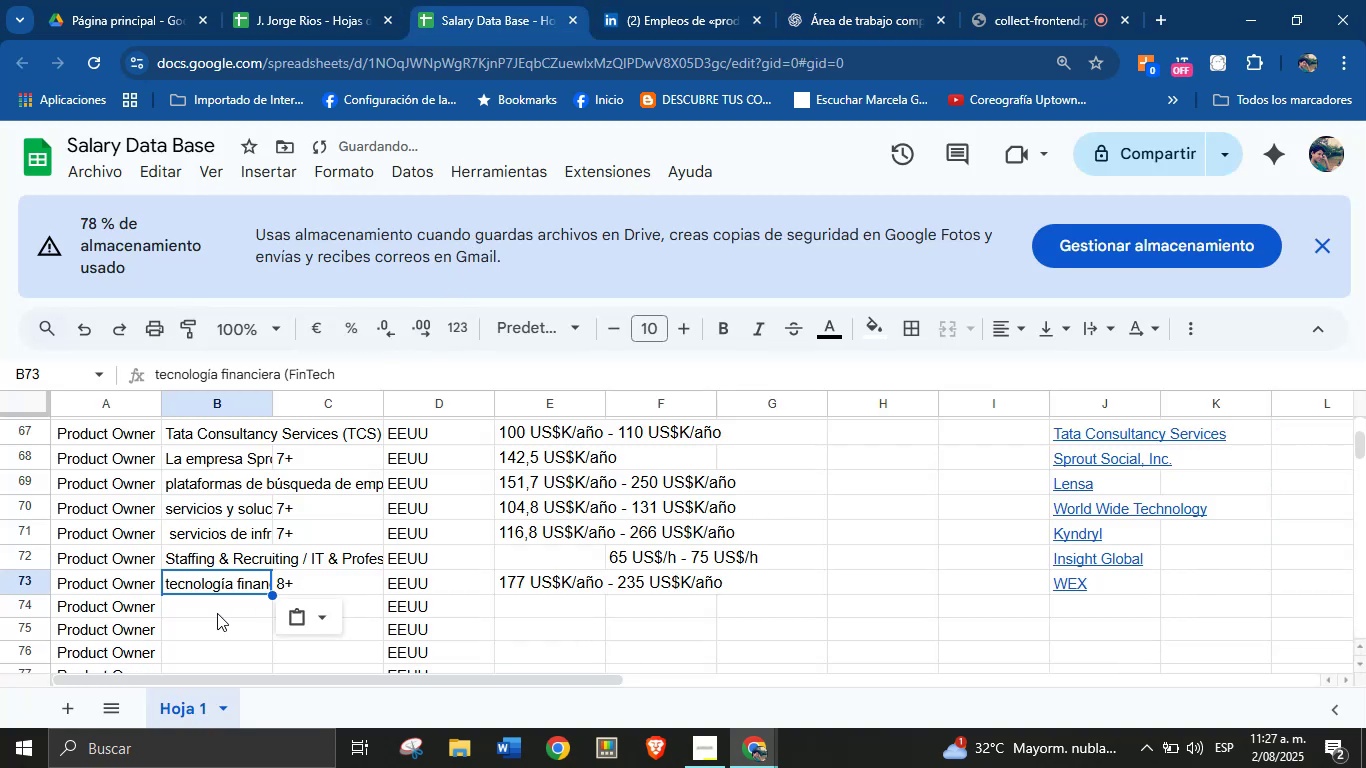 
left_click([215, 611])
 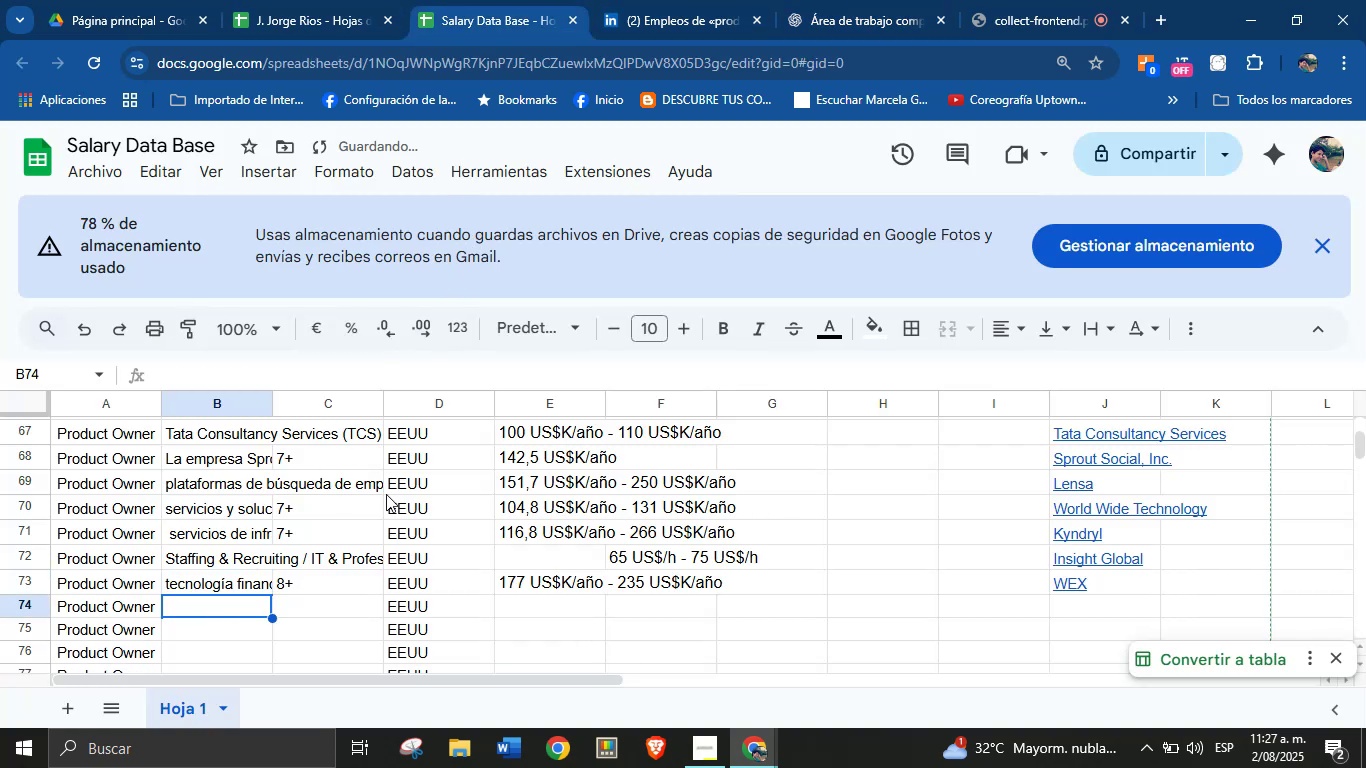 
scroll: coordinate [416, 523], scroll_direction: down, amount: 1.0
 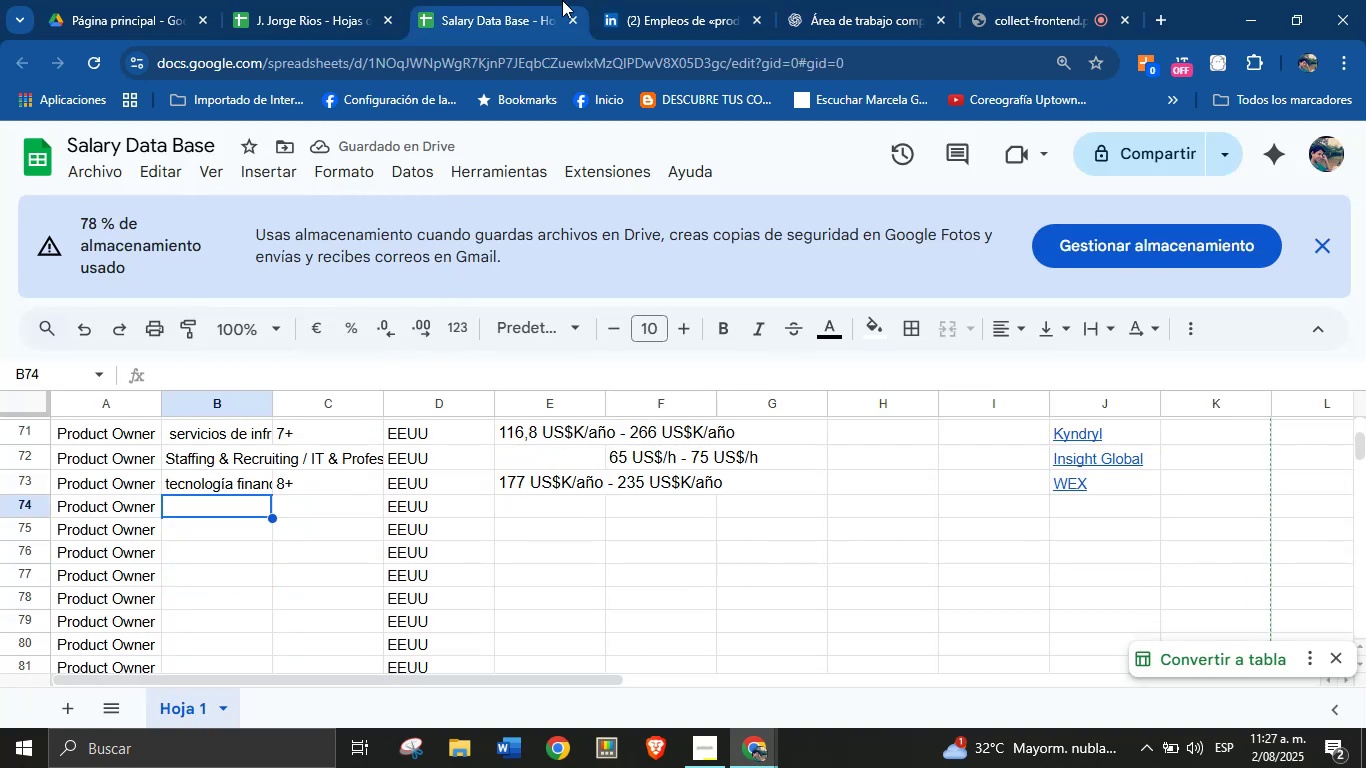 
left_click([638, 0])
 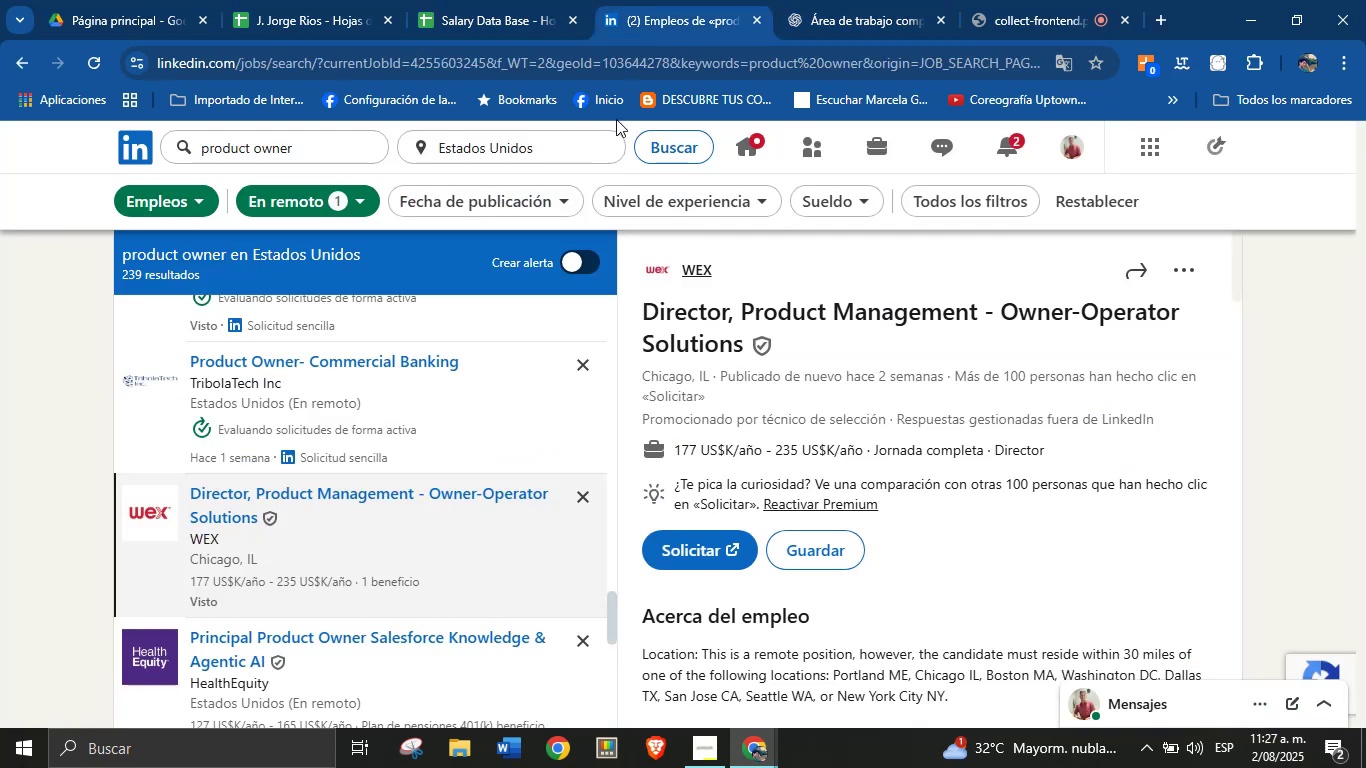 
scroll: coordinate [395, 443], scroll_direction: down, amount: 2.0
 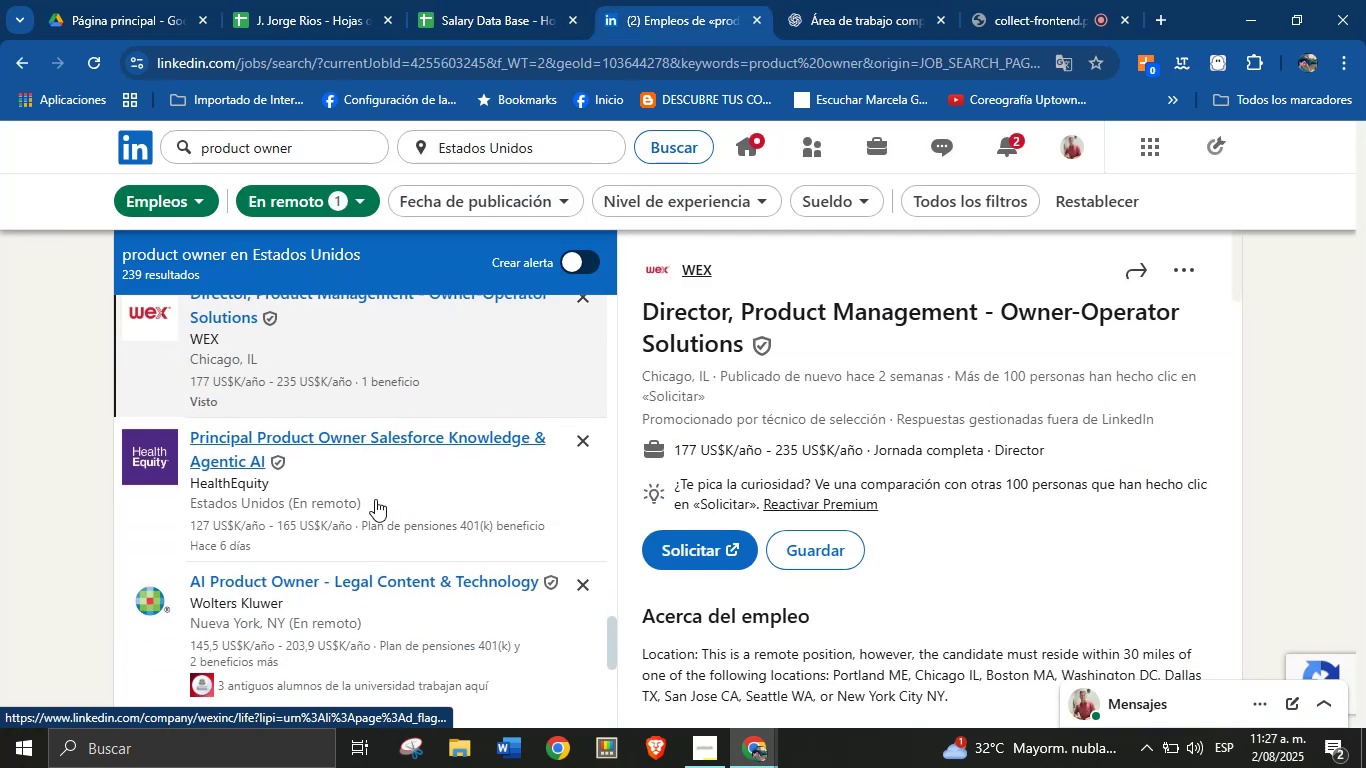 
left_click([372, 482])
 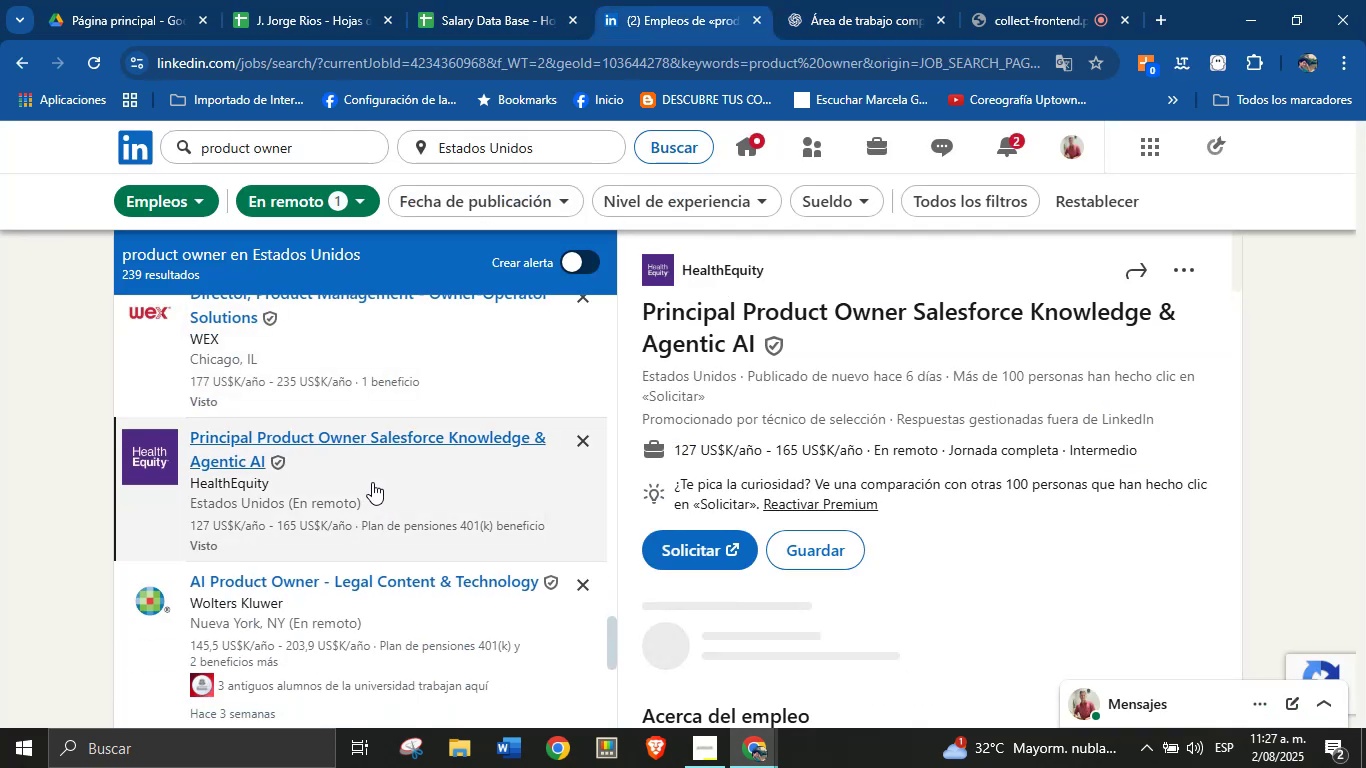 
wait(8.12)
 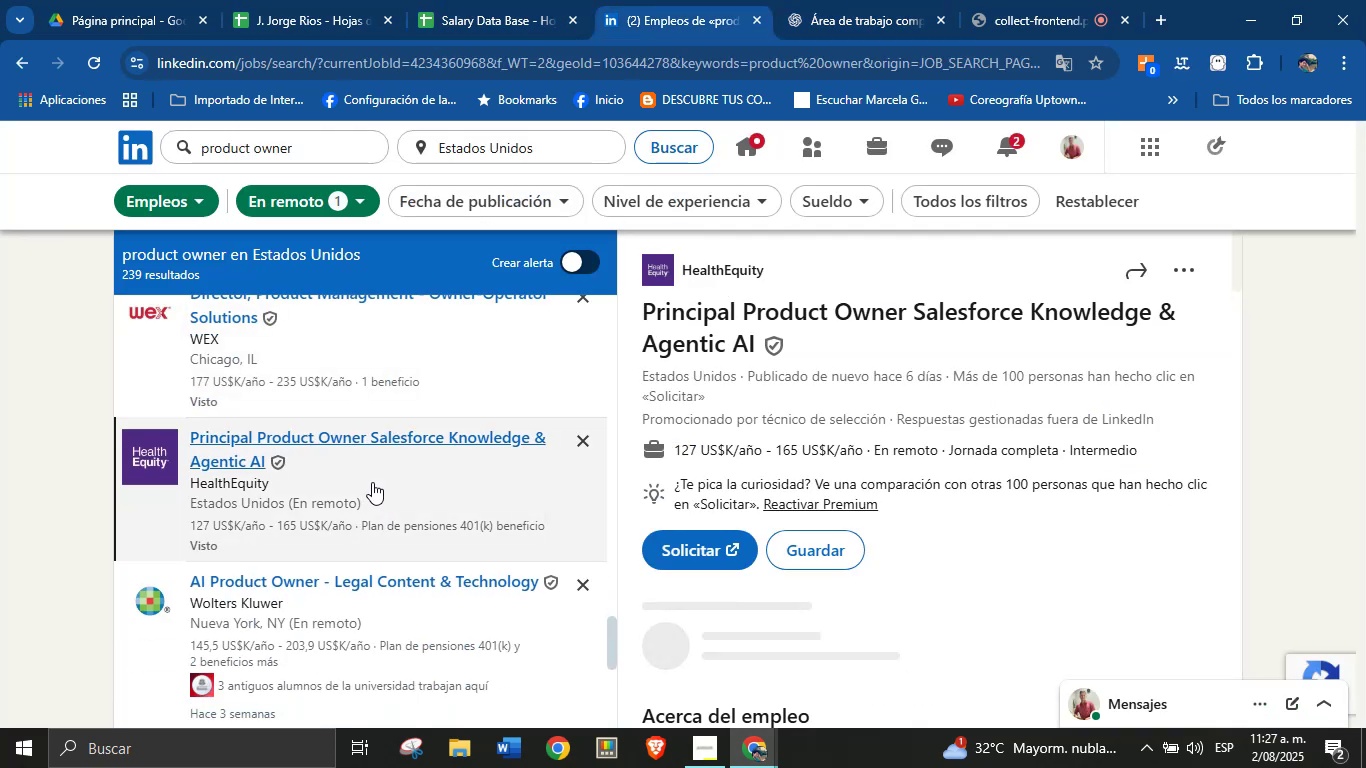 
left_click_drag(start_coordinate=[780, 274], to_coordinate=[685, 275])
 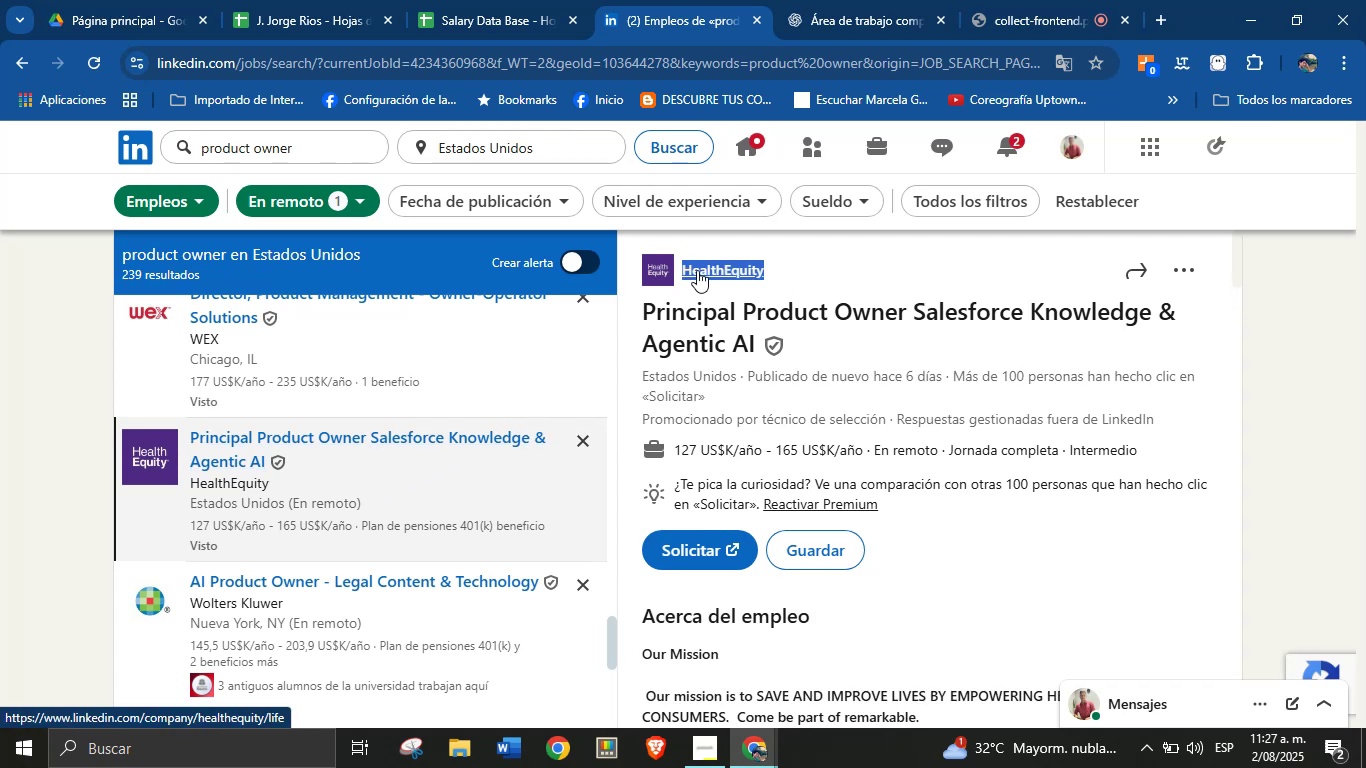 
right_click([697, 270])
 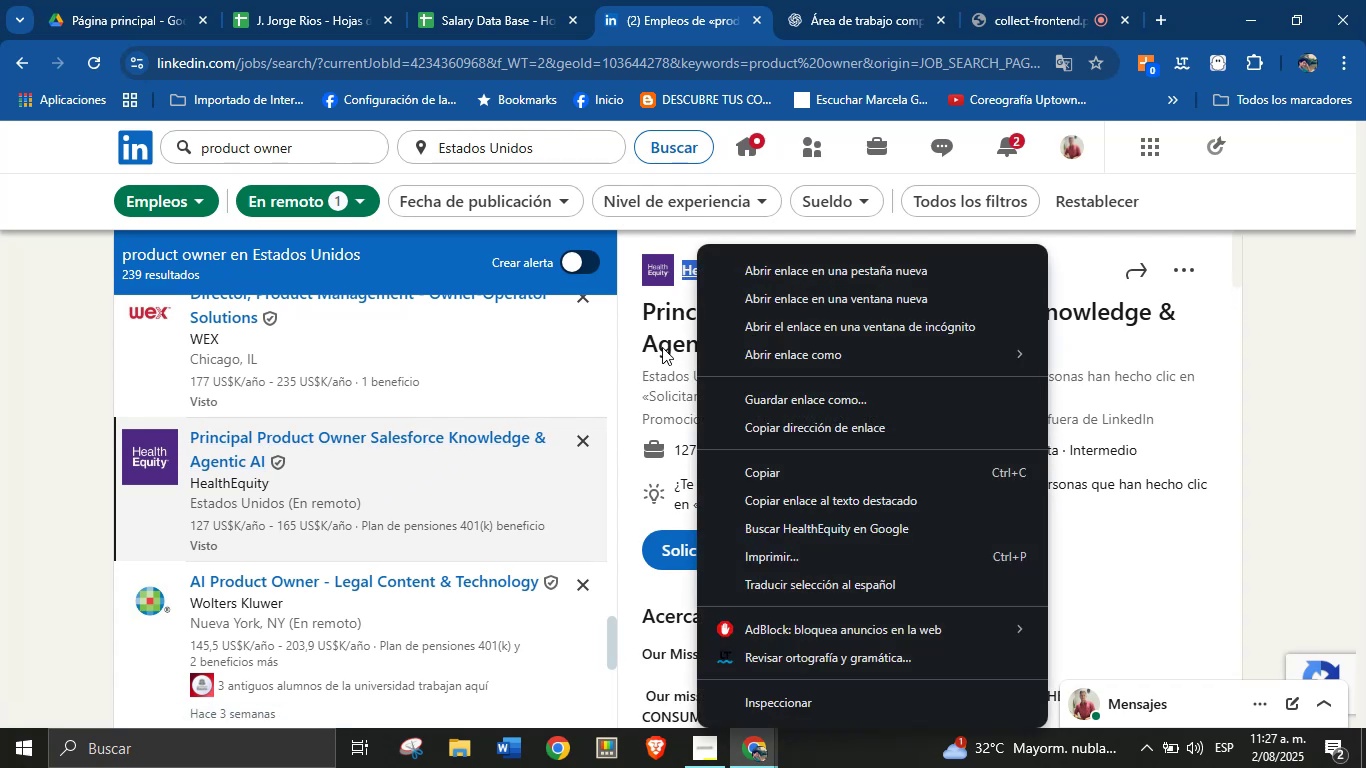 
left_click([662, 376])
 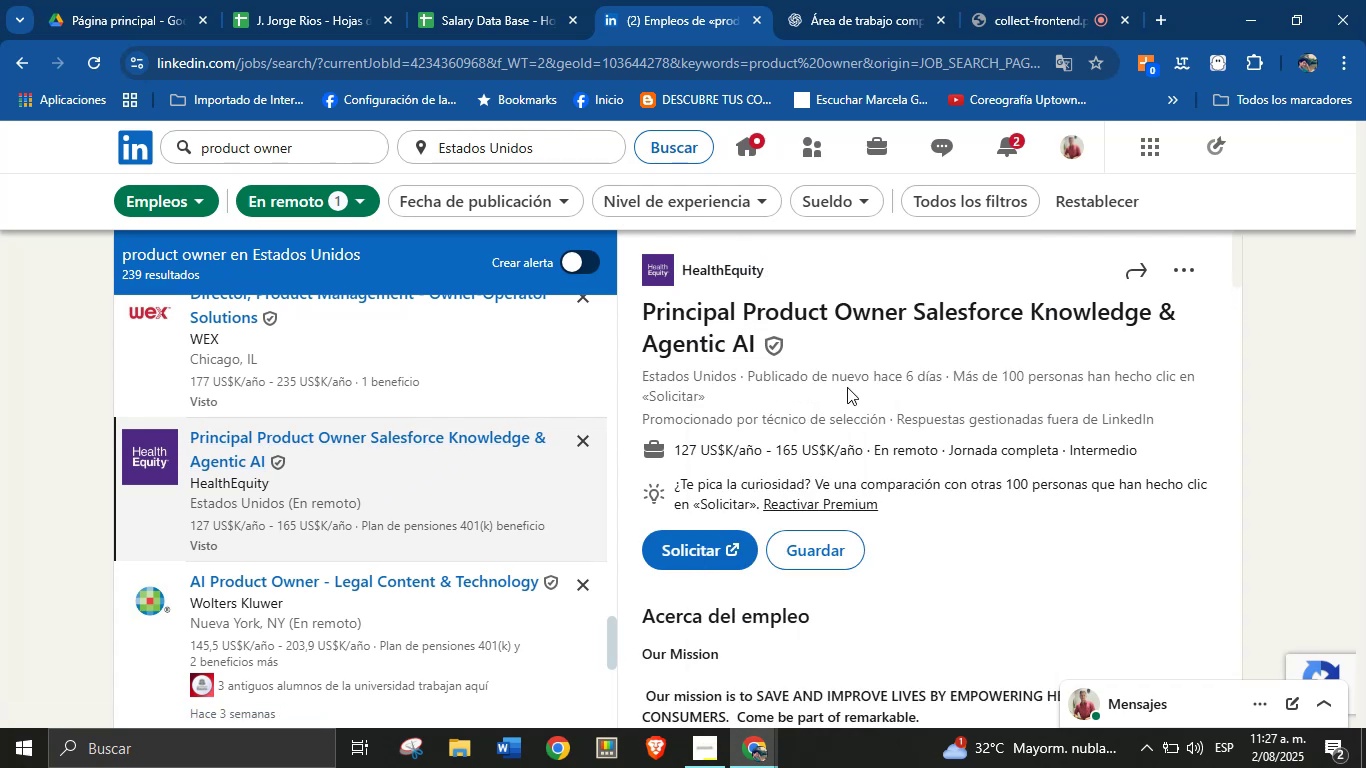 
left_click_drag(start_coordinate=[773, 274], to_coordinate=[681, 273])
 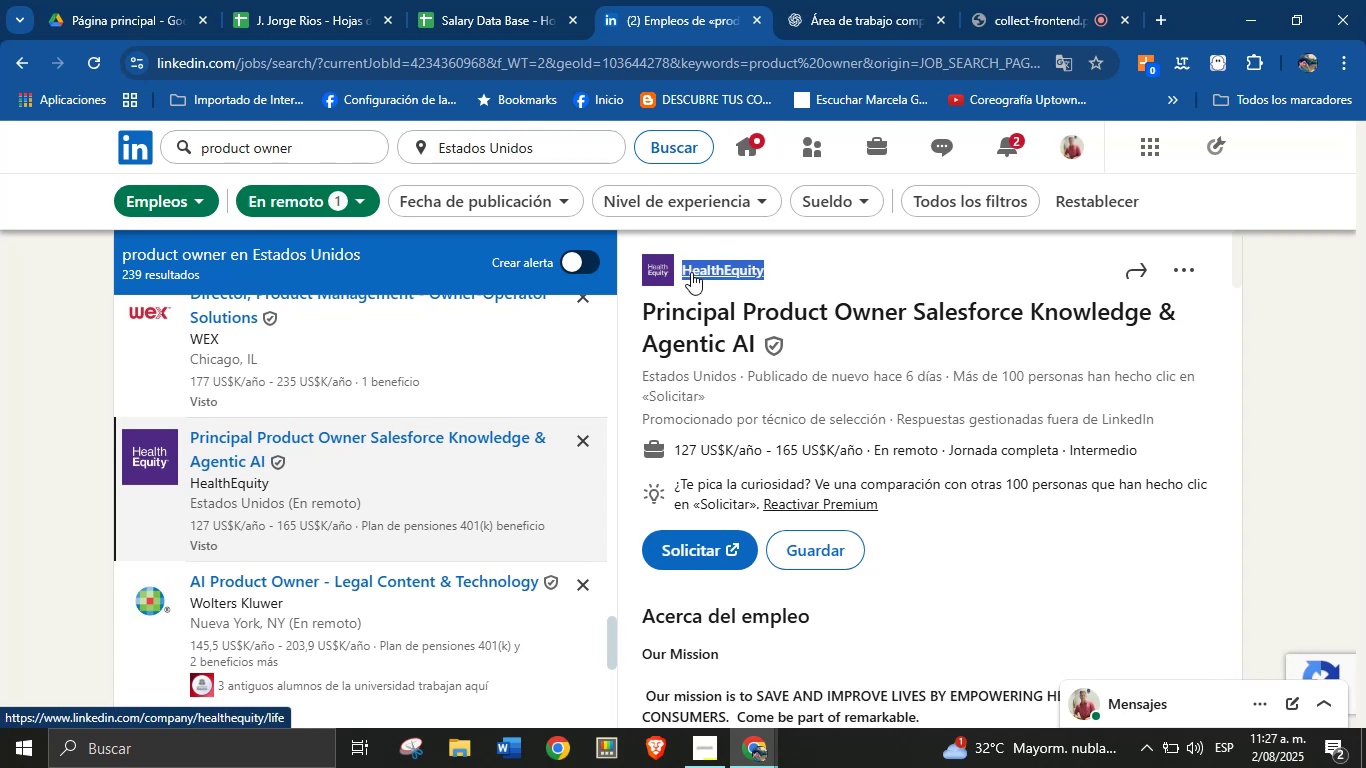 
key(Control+C)
 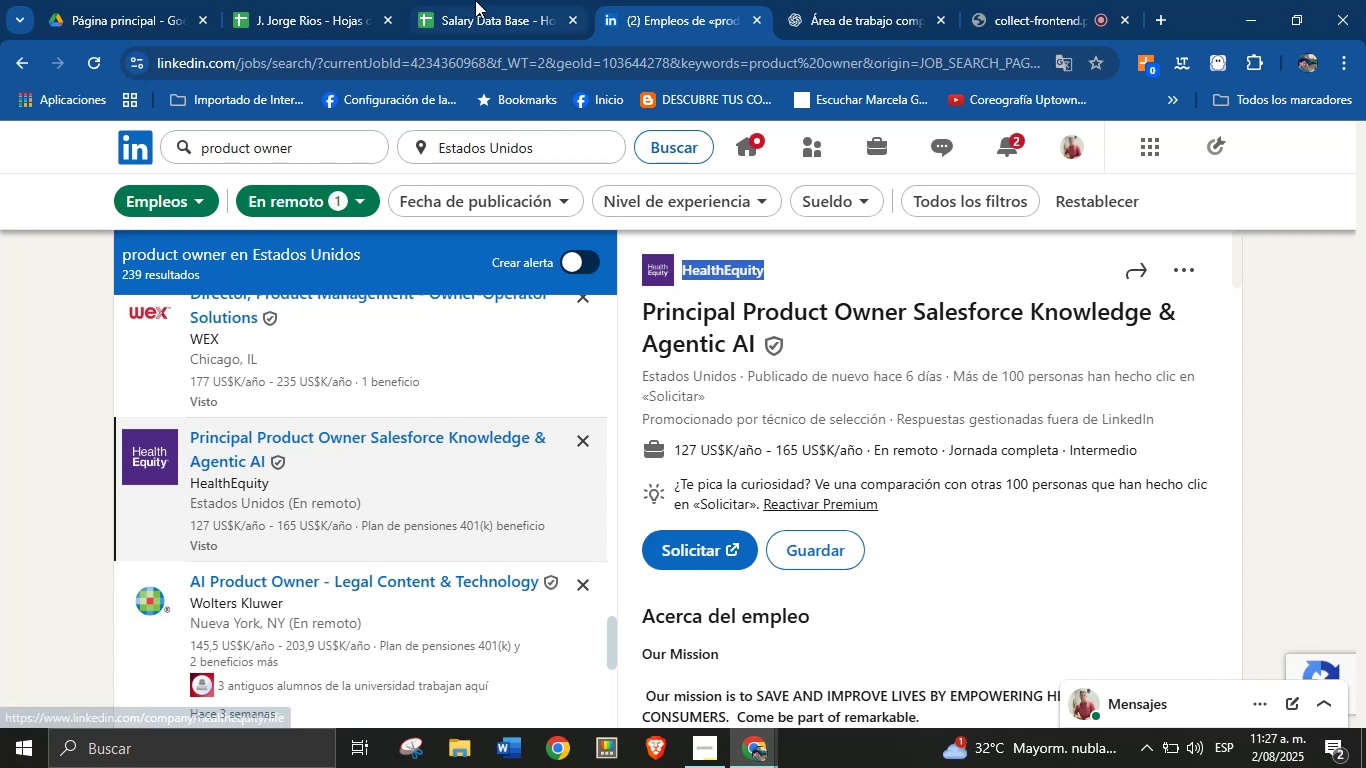 
left_click([475, 0])
 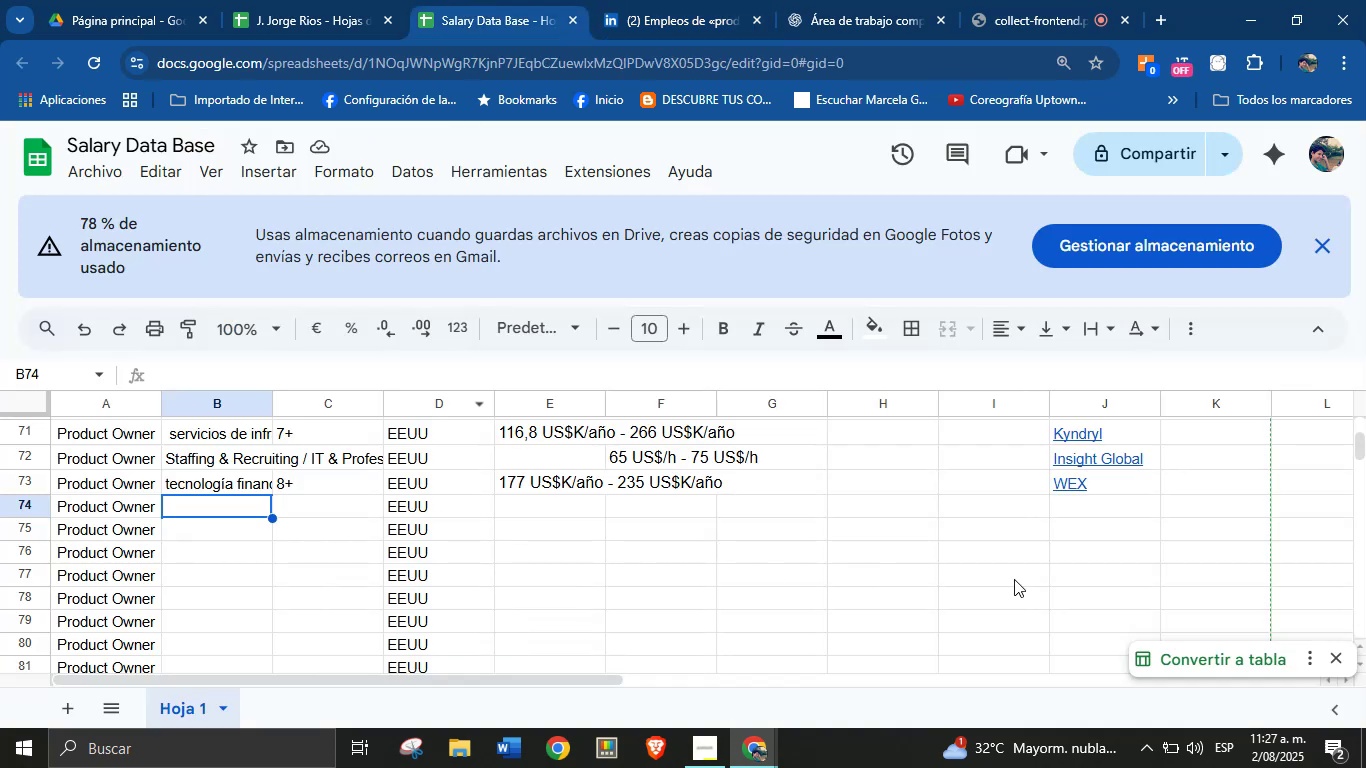 
left_click([1081, 518])
 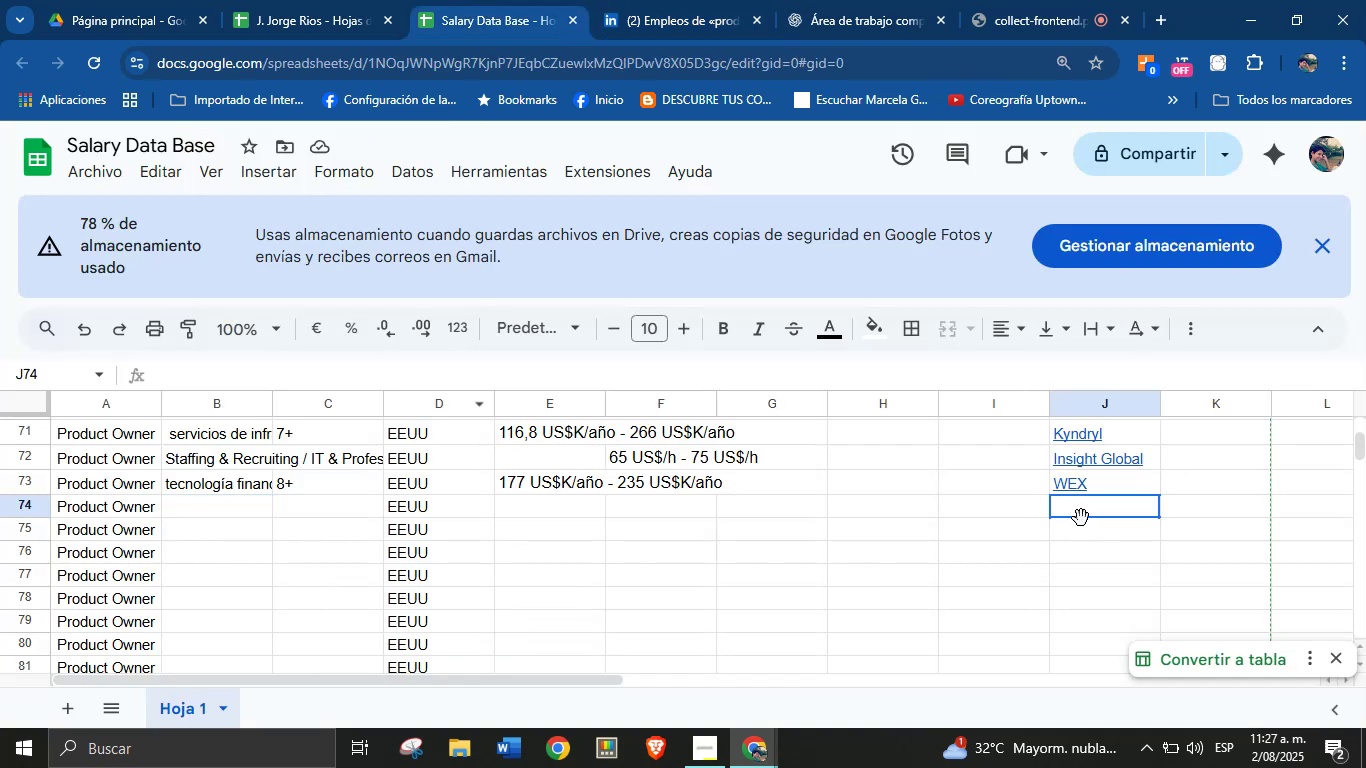 
key(Control+V)
 